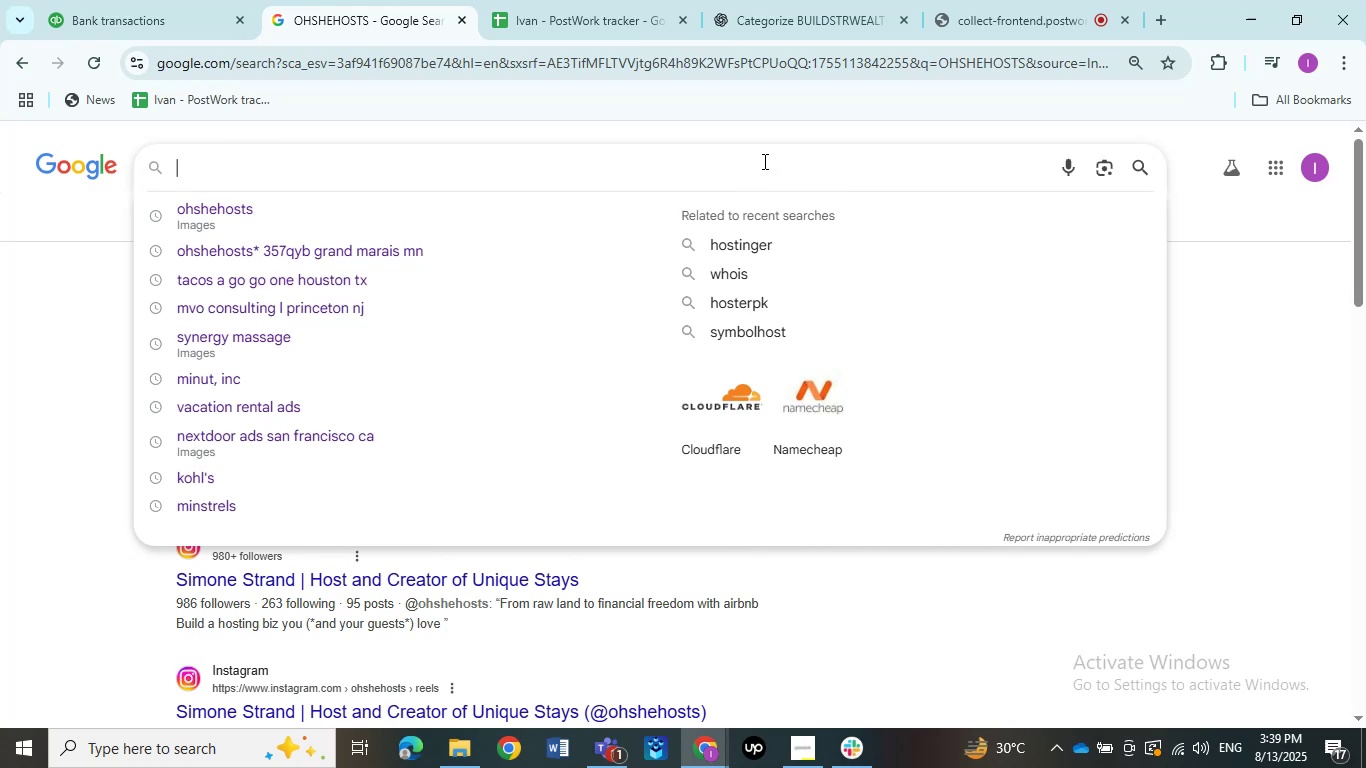 
key(Control+V)
 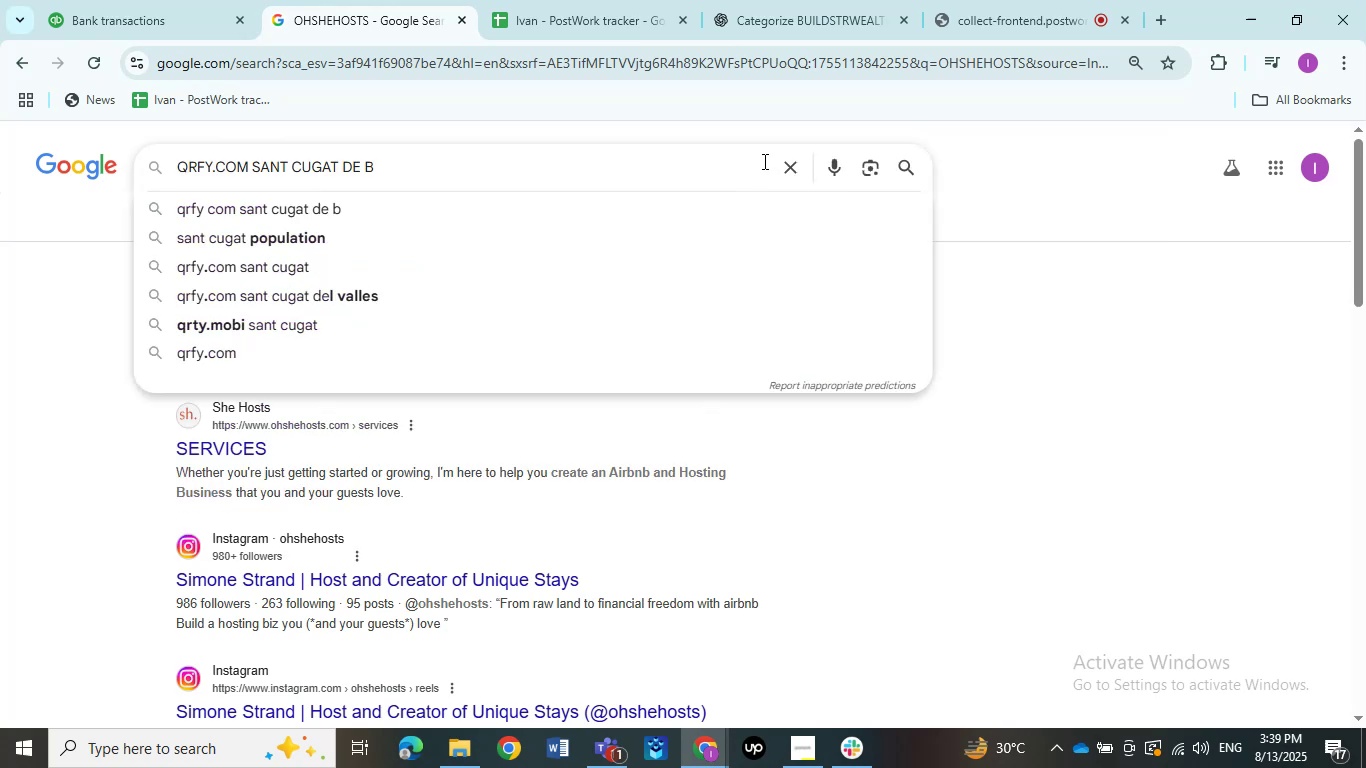 
key(NumpadEnter)
 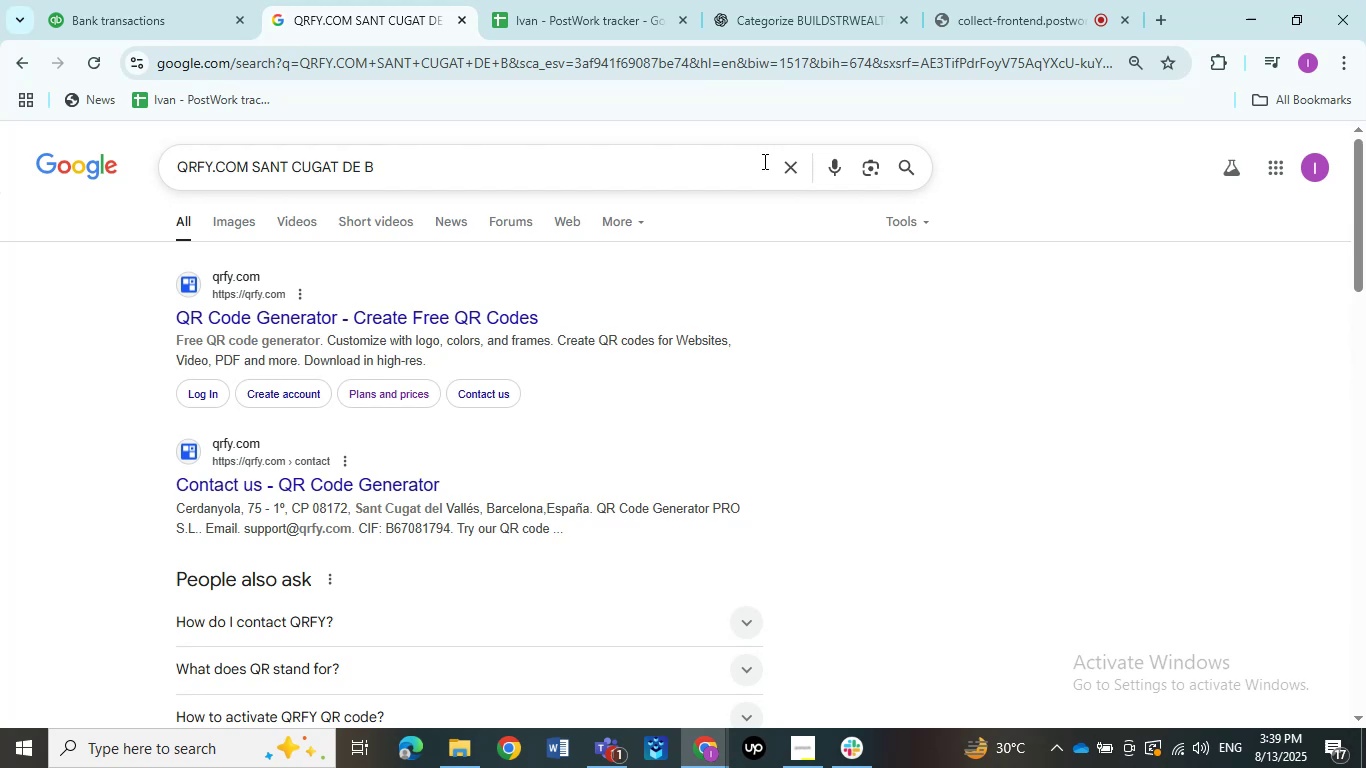 
wait(16.19)
 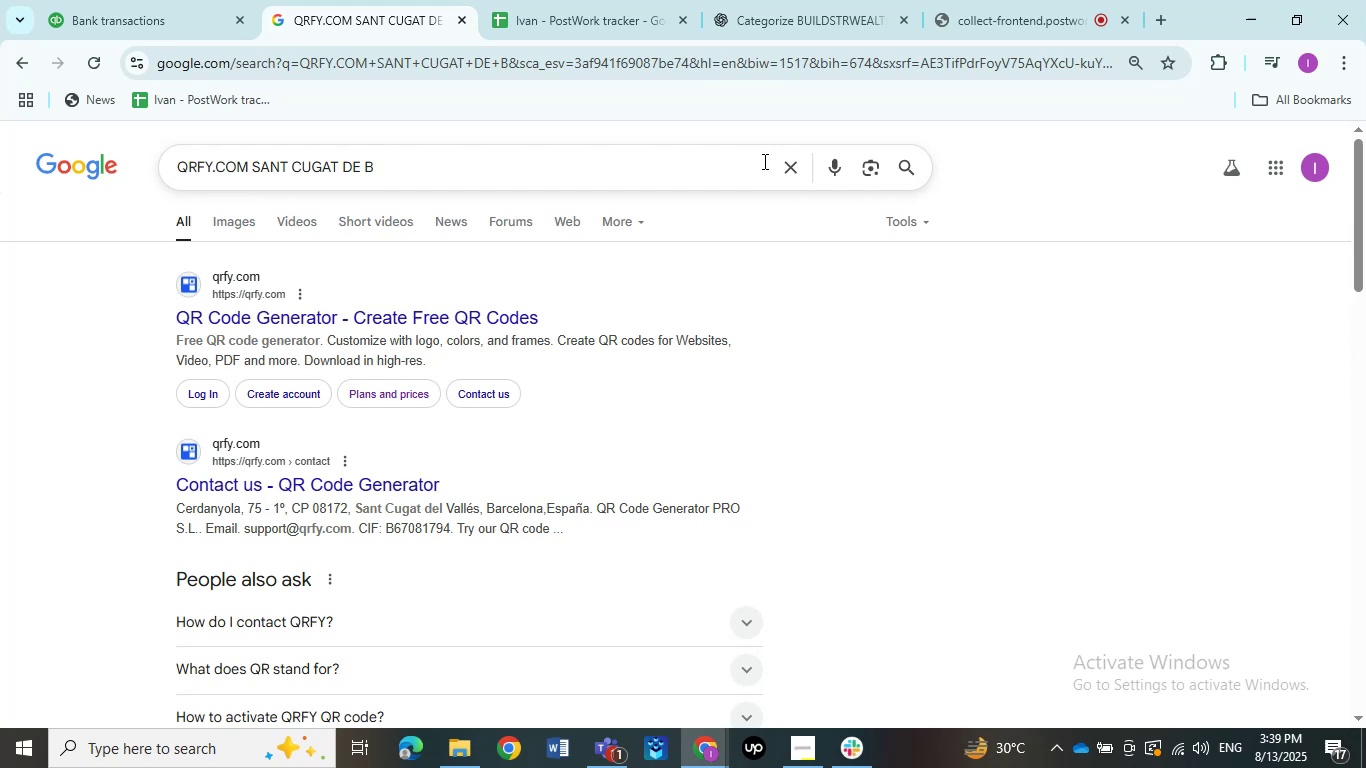 
left_click([900, 171])
 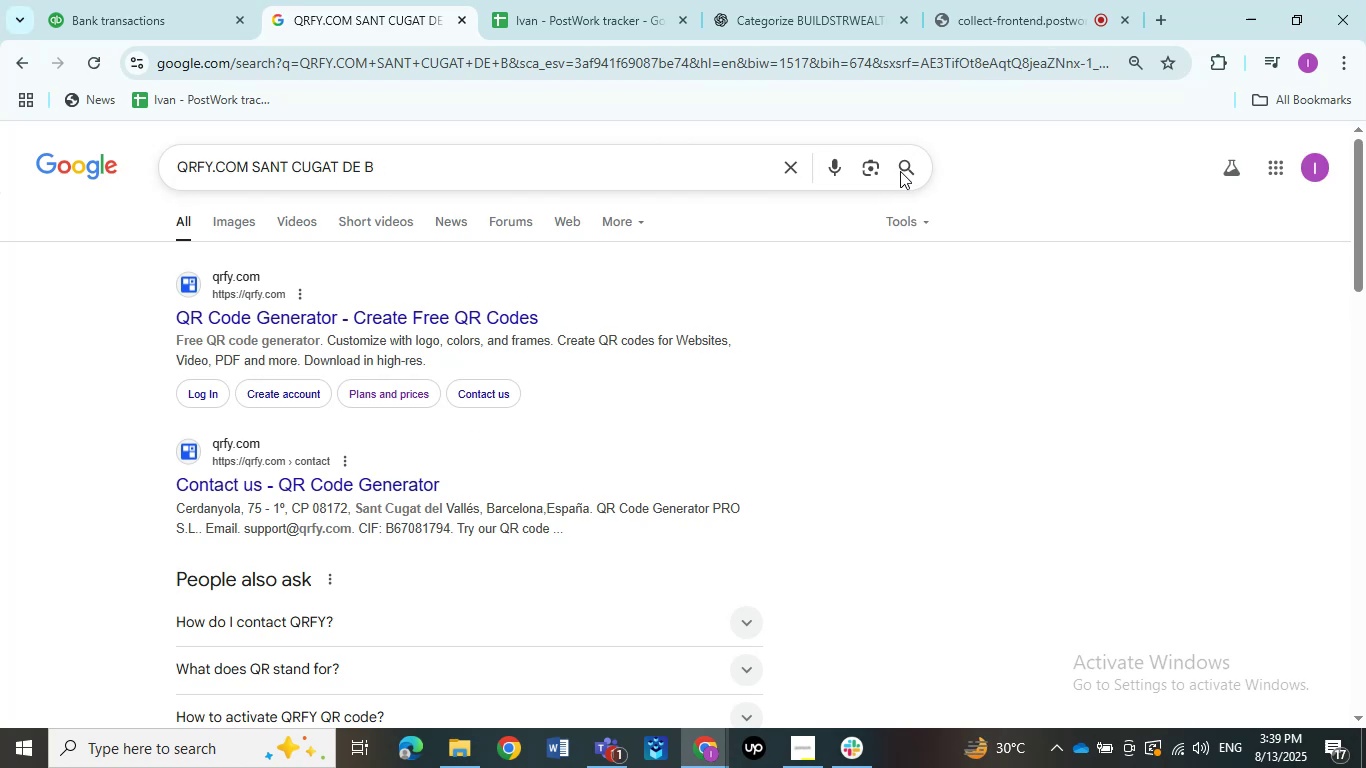 
wait(10.42)
 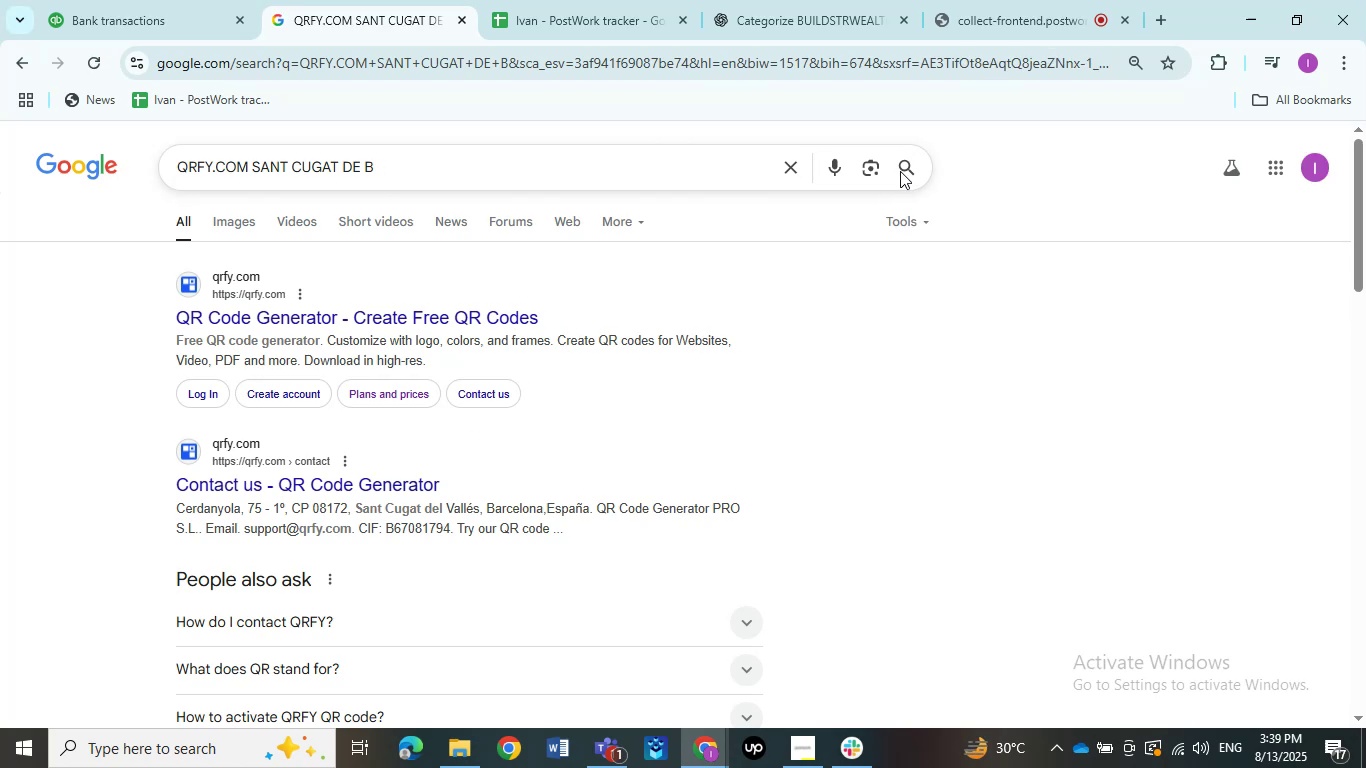 
scroll: coordinate [439, 317], scroll_direction: down, amount: 1.0
 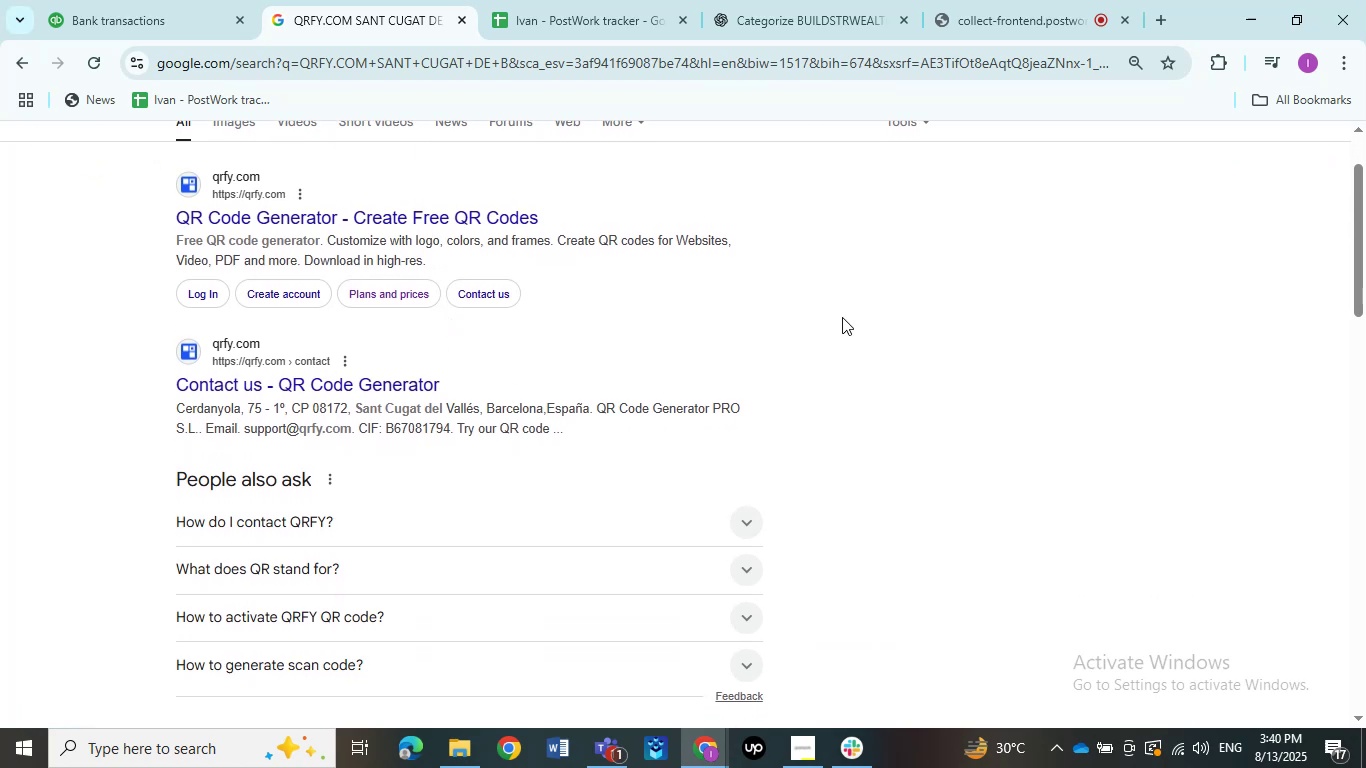 
wait(12.14)
 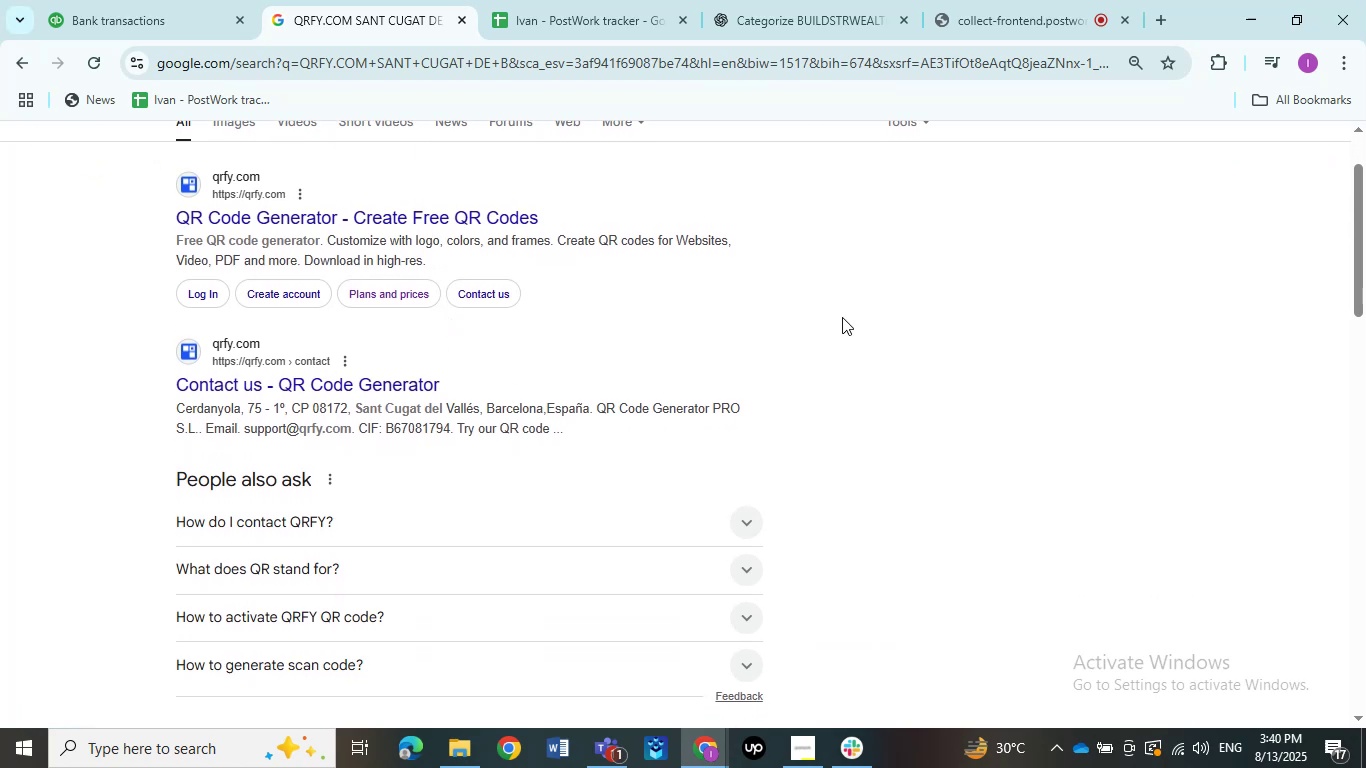 
scroll: coordinate [212, 266], scroll_direction: up, amount: 1.0
 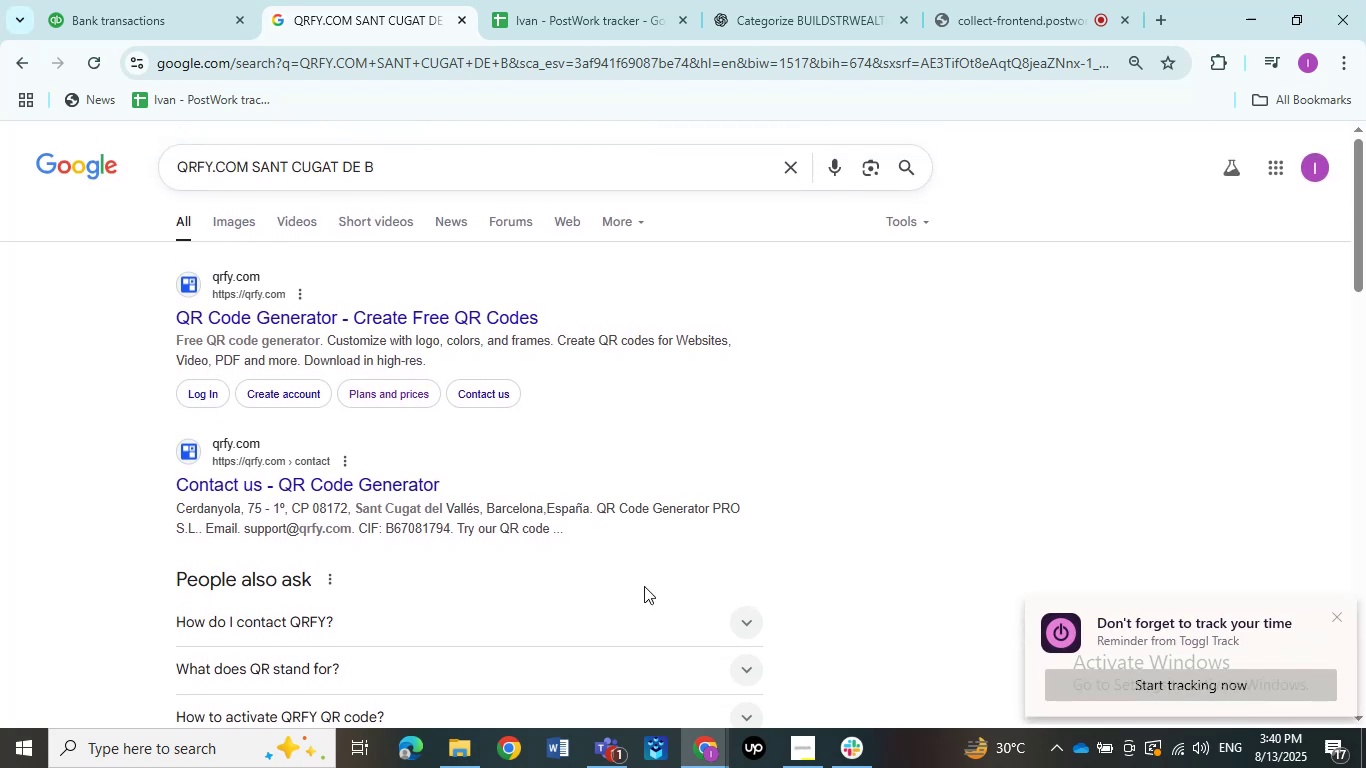 
wait(7.98)
 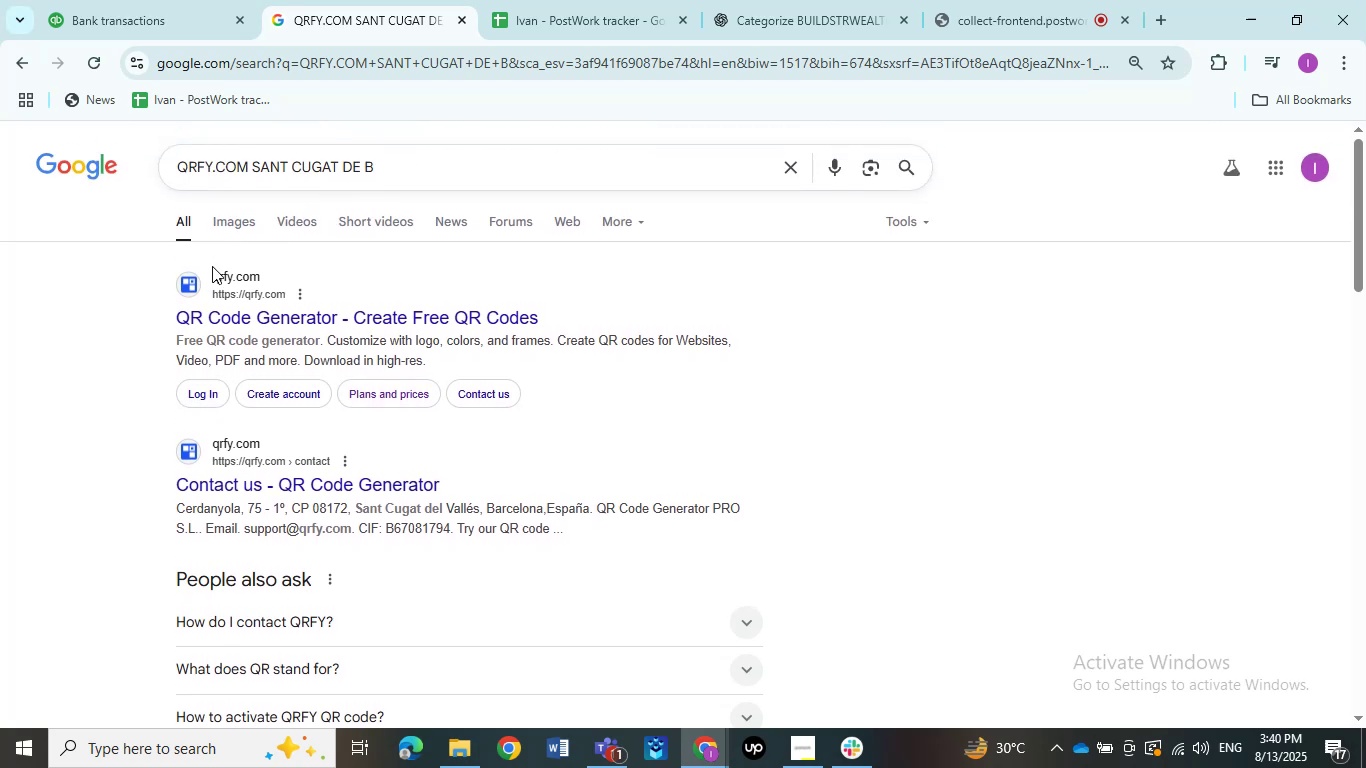 
double_click([1338, 618])
 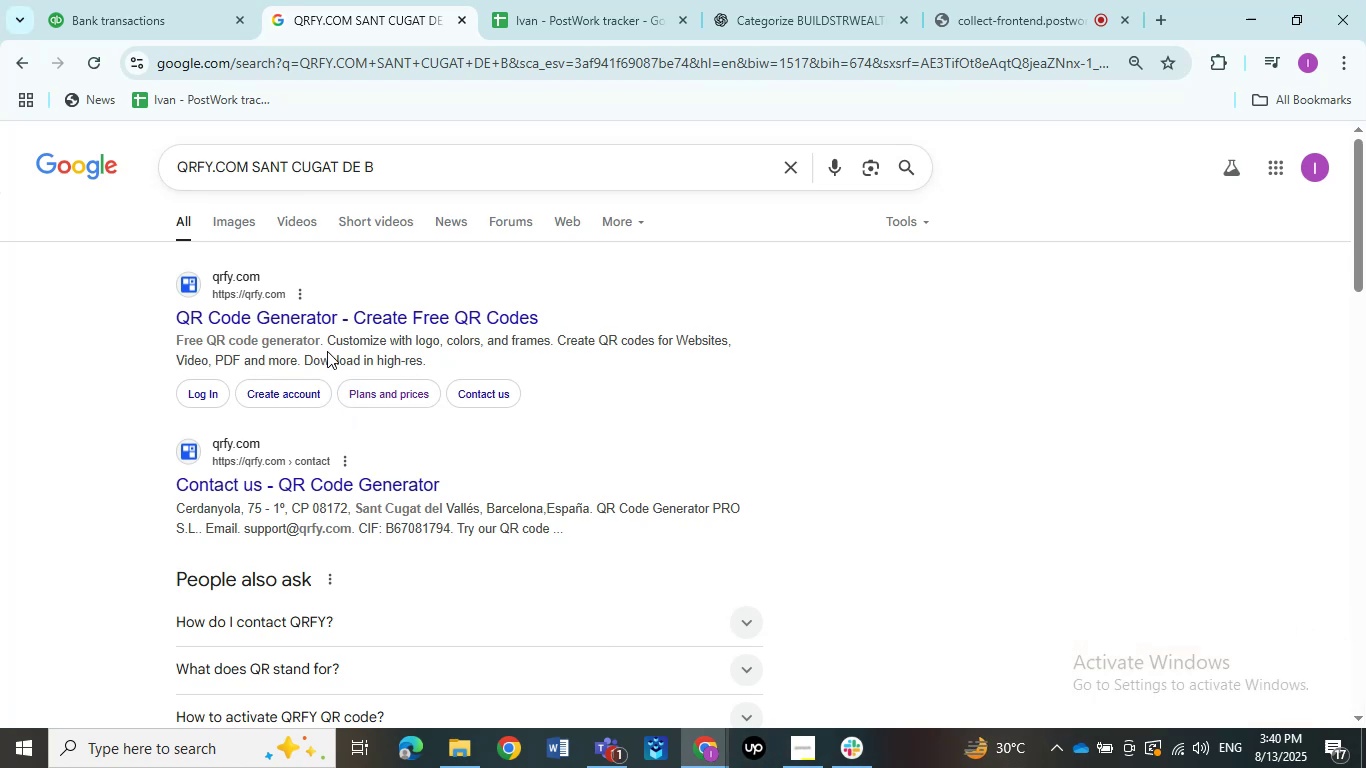 
wait(10.06)
 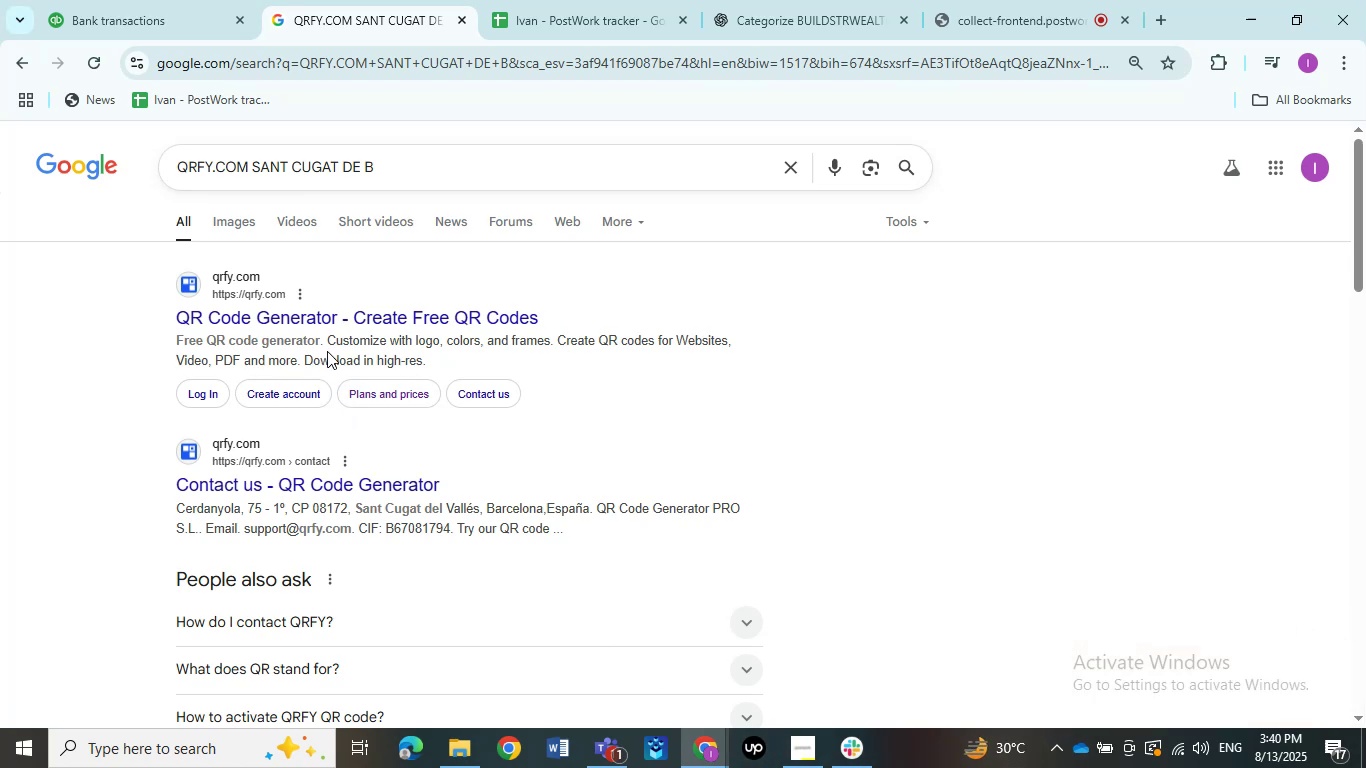 
left_click([838, 334])
 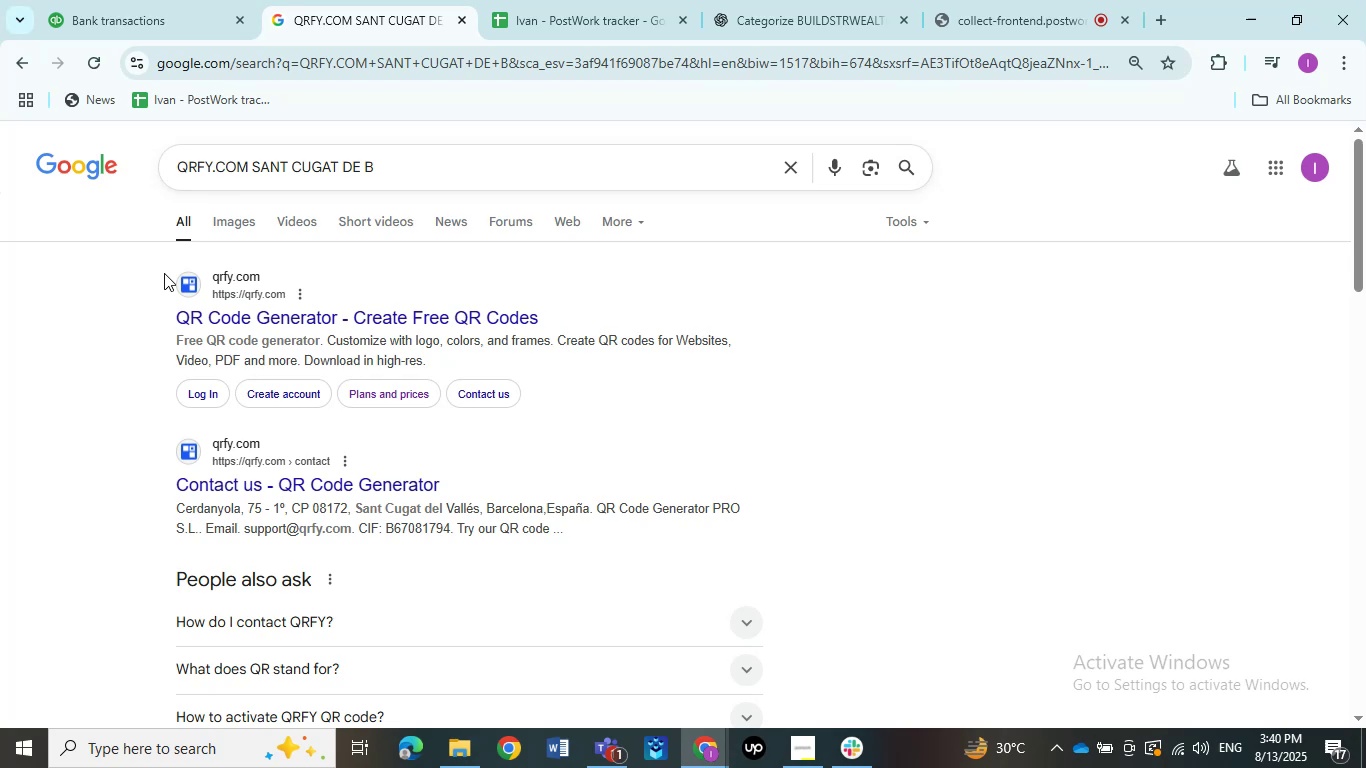 
wait(31.91)
 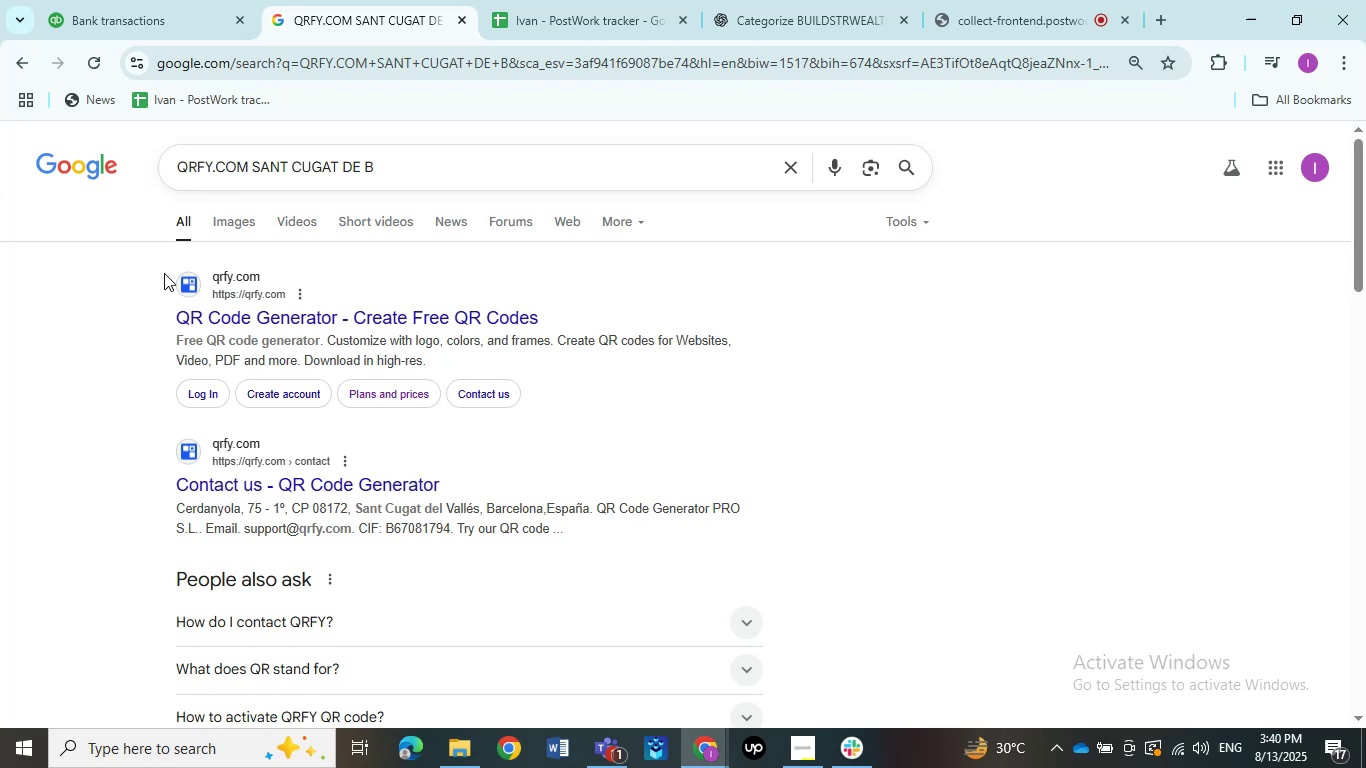 
mouse_move([1028, 26])
 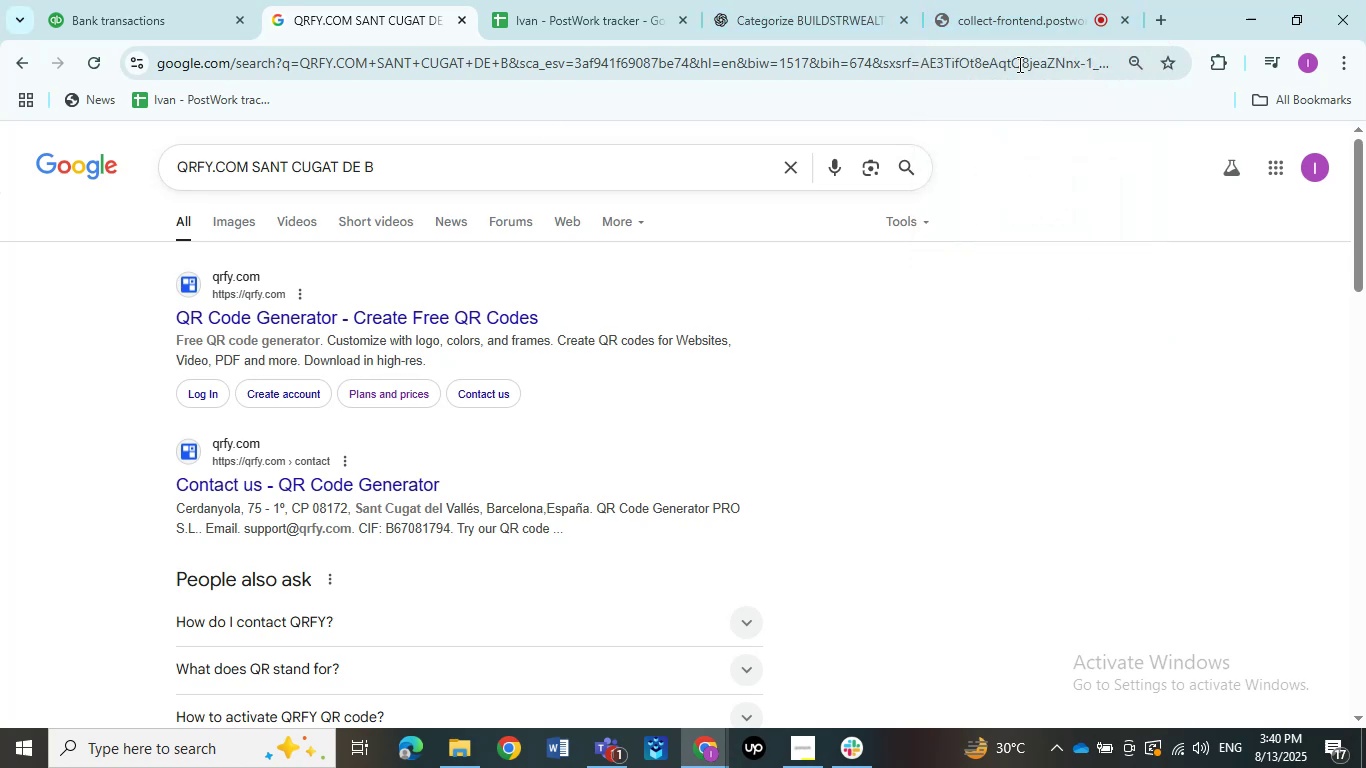 
left_click([1026, 17])
 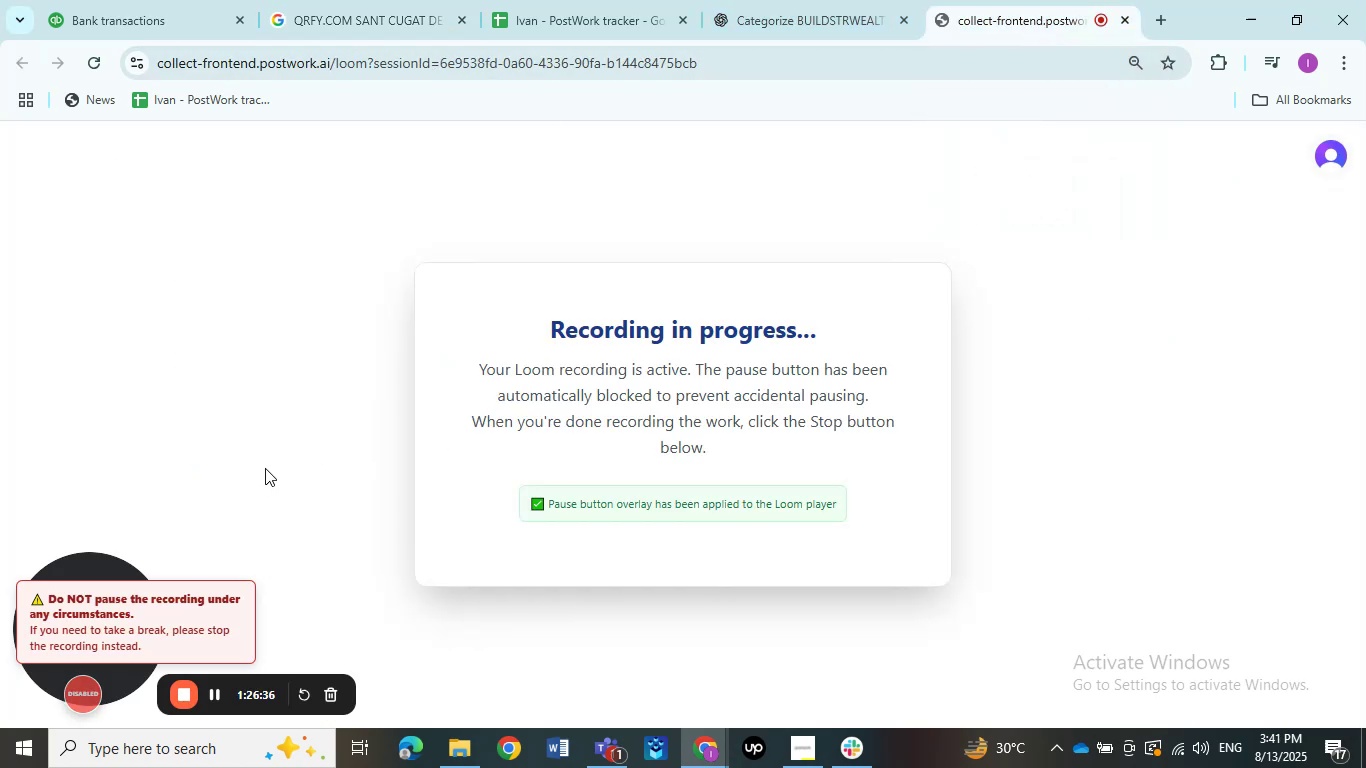 
left_click([1088, 304])
 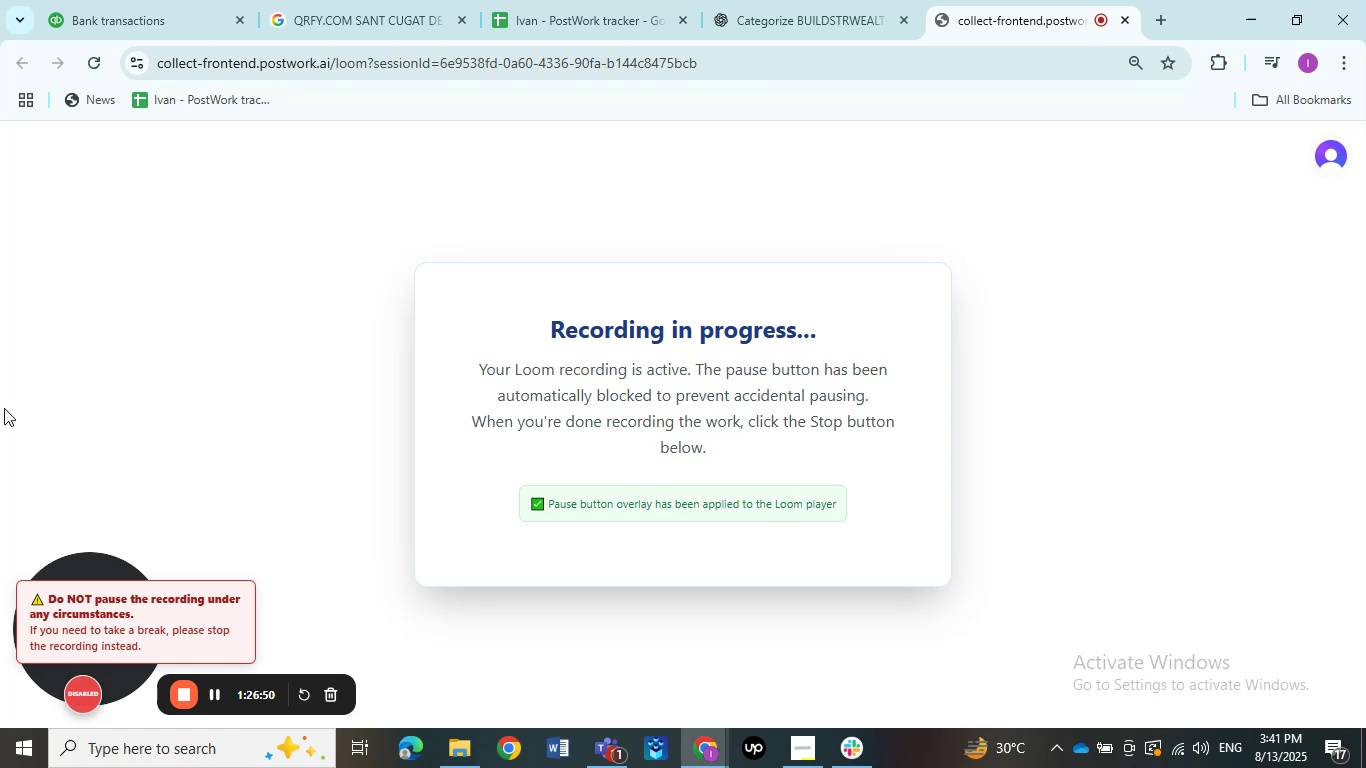 
wait(17.81)
 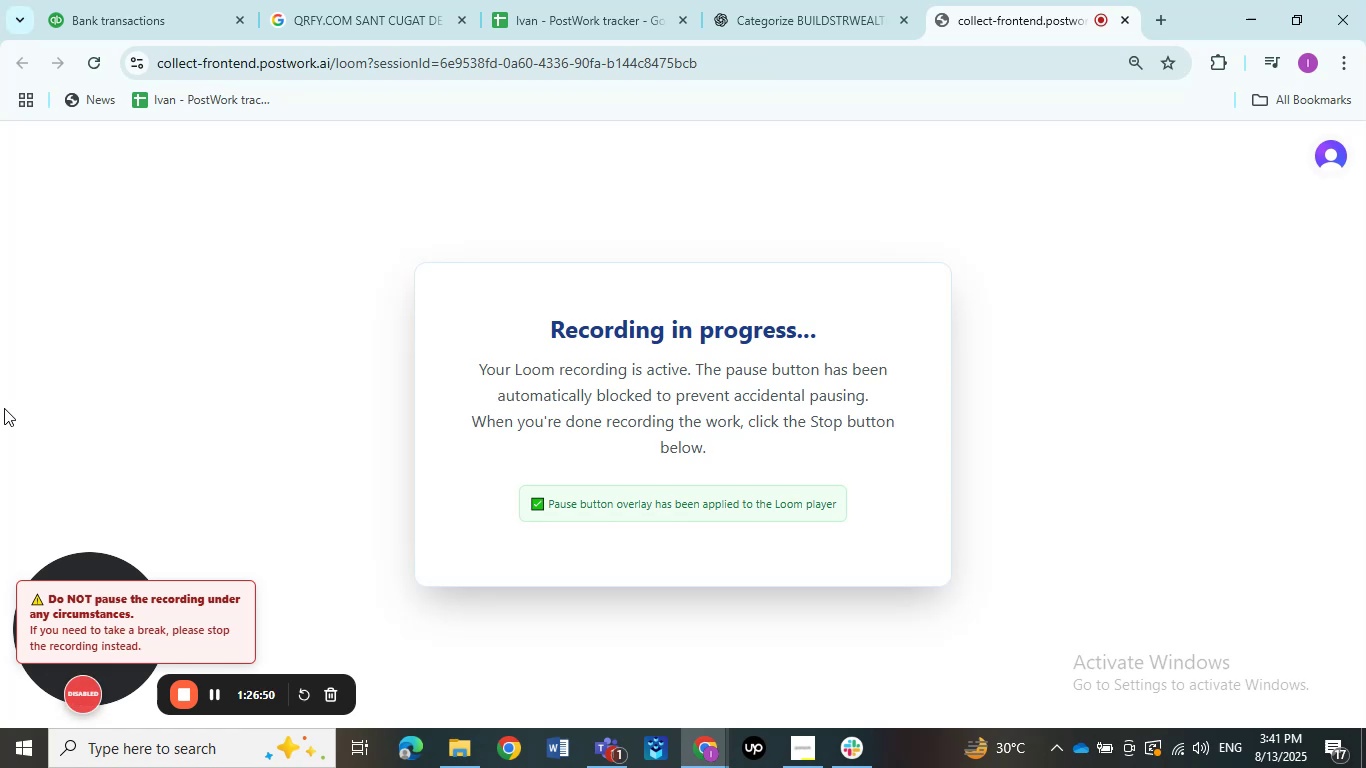 
double_click([172, 24])
 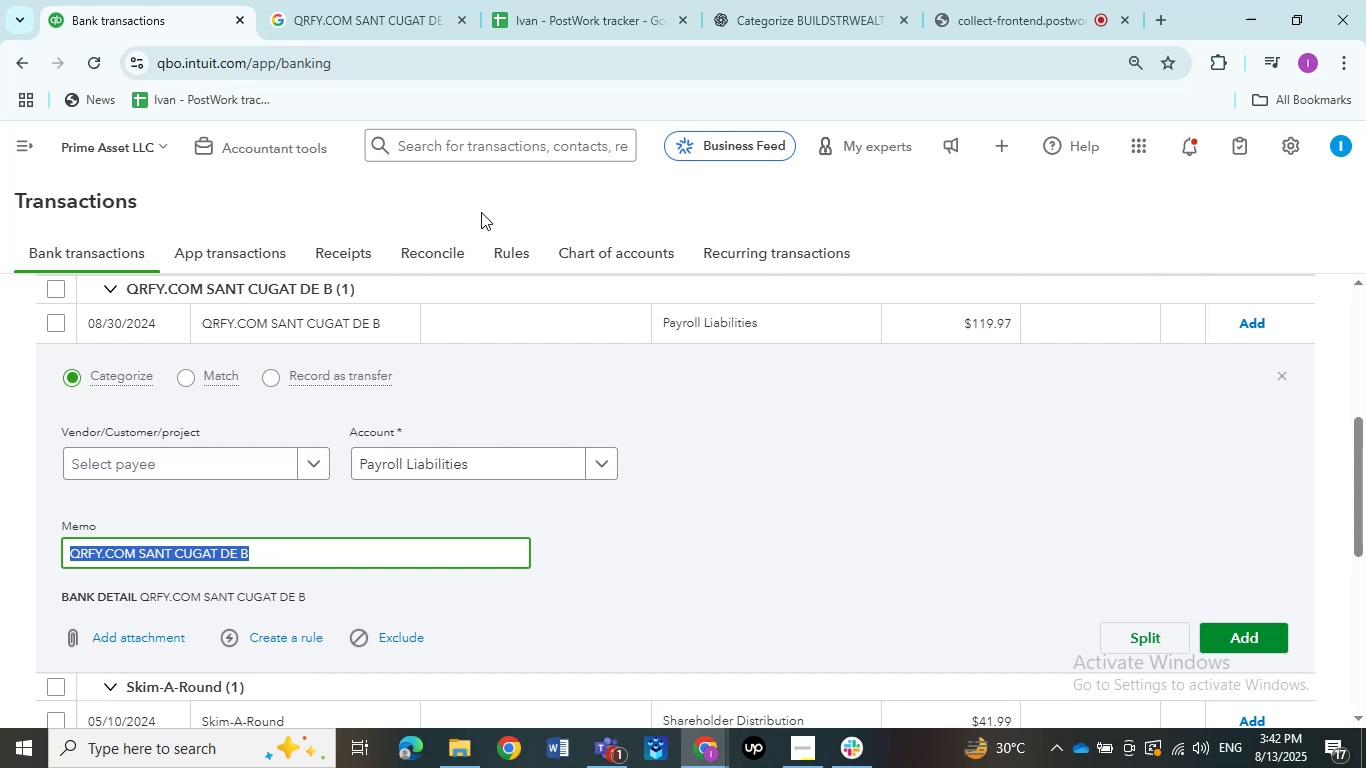 
wait(88.44)
 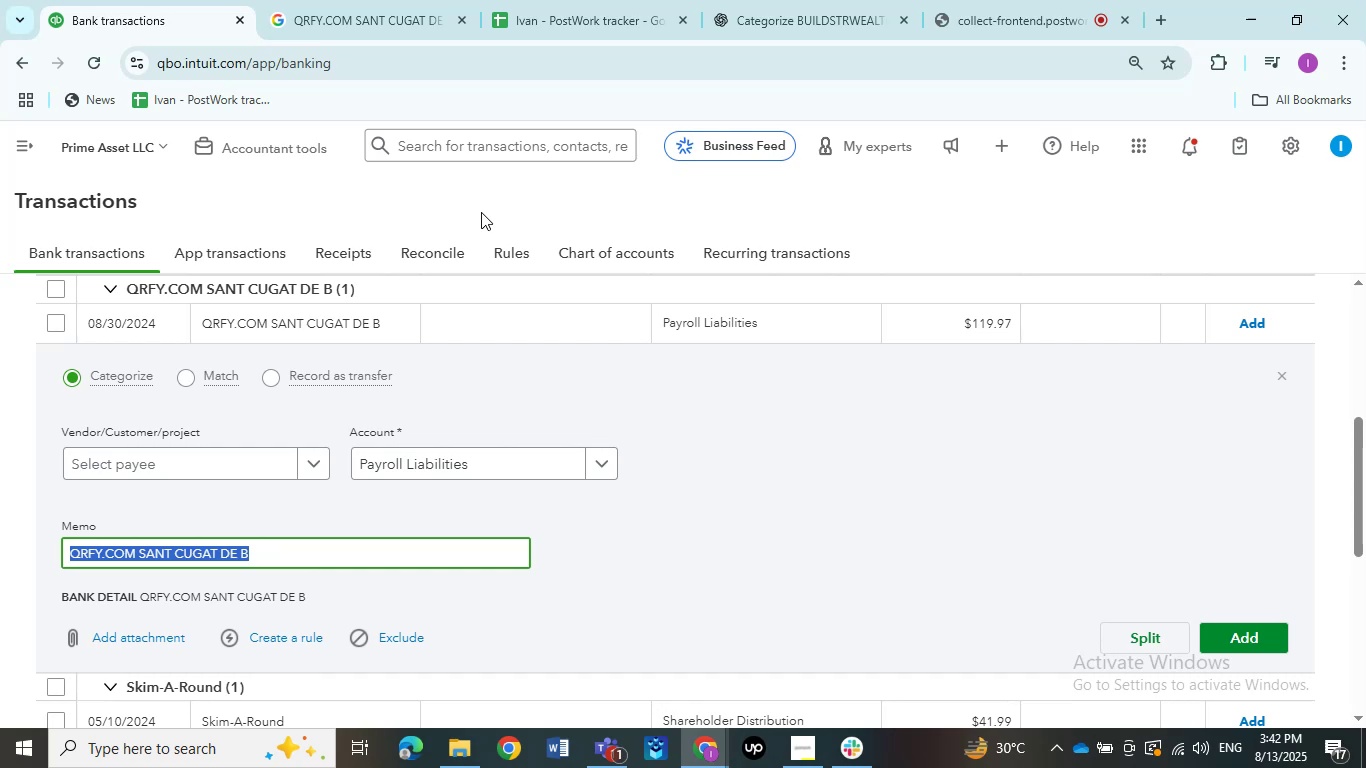 
left_click([1284, 376])
 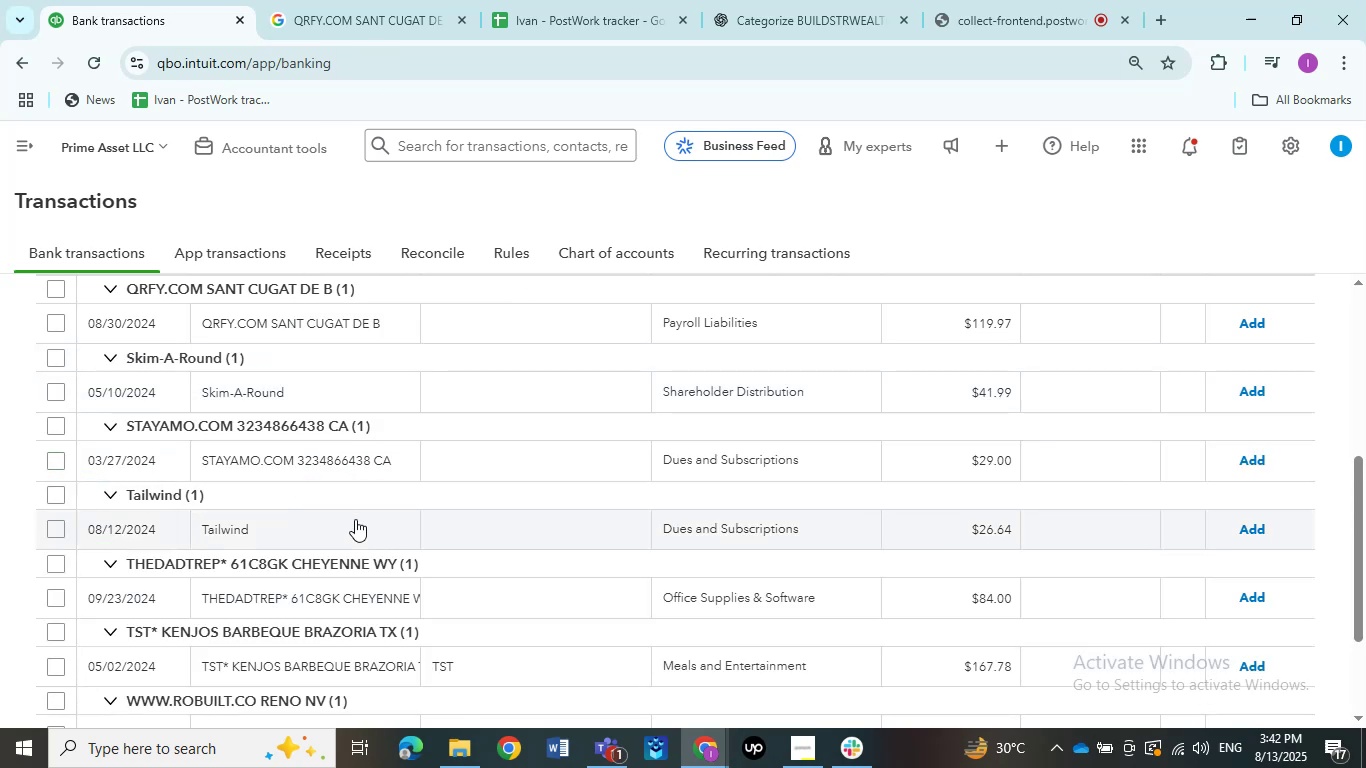 
scroll: coordinate [300, 522], scroll_direction: down, amount: 1.0
 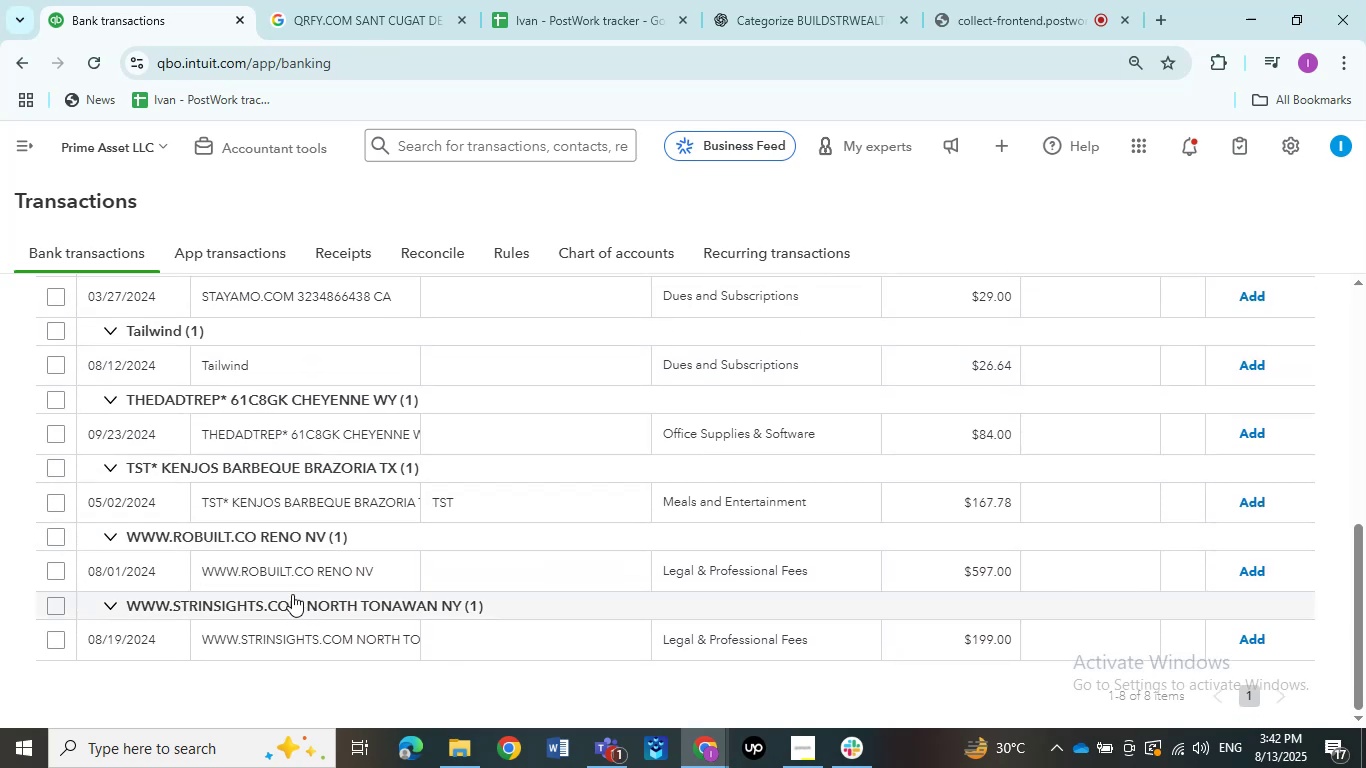 
left_click([266, 569])
 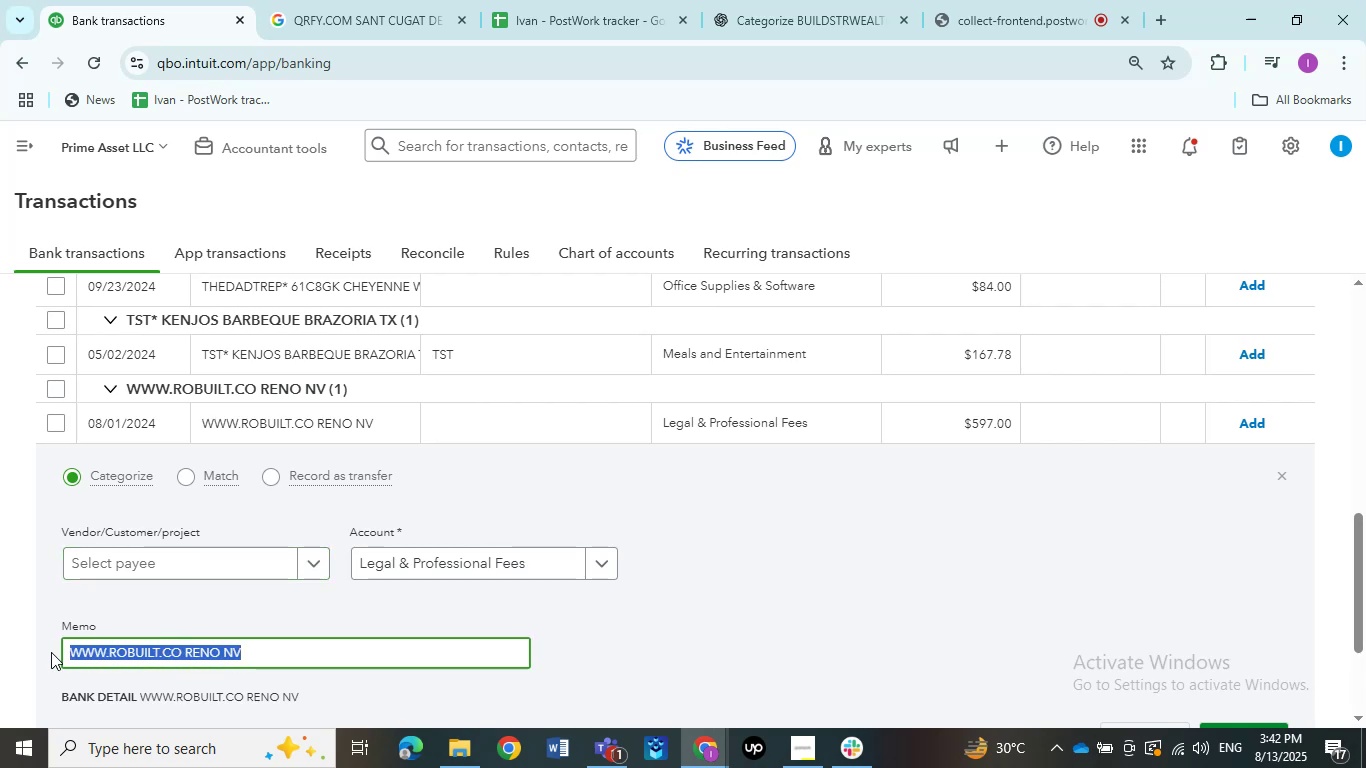 
wait(5.6)
 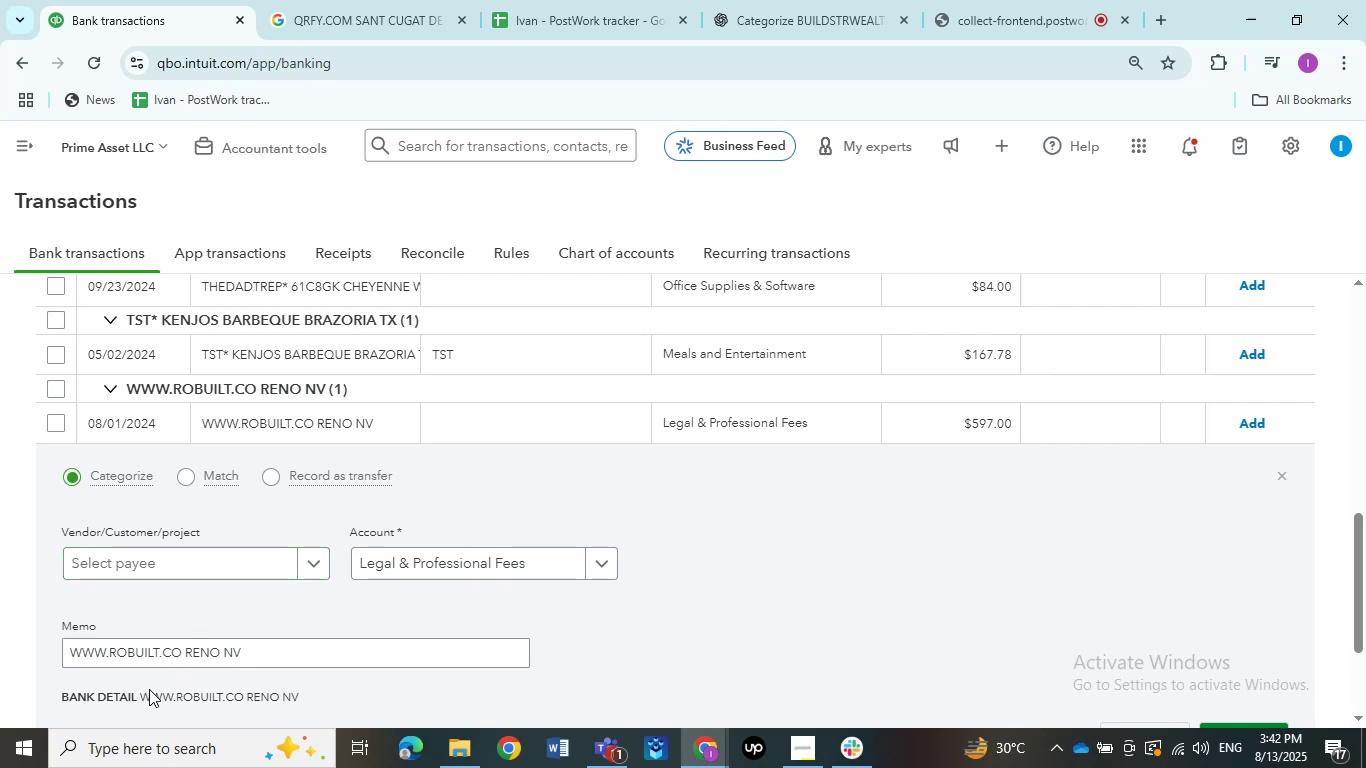 
key(Control+C)
 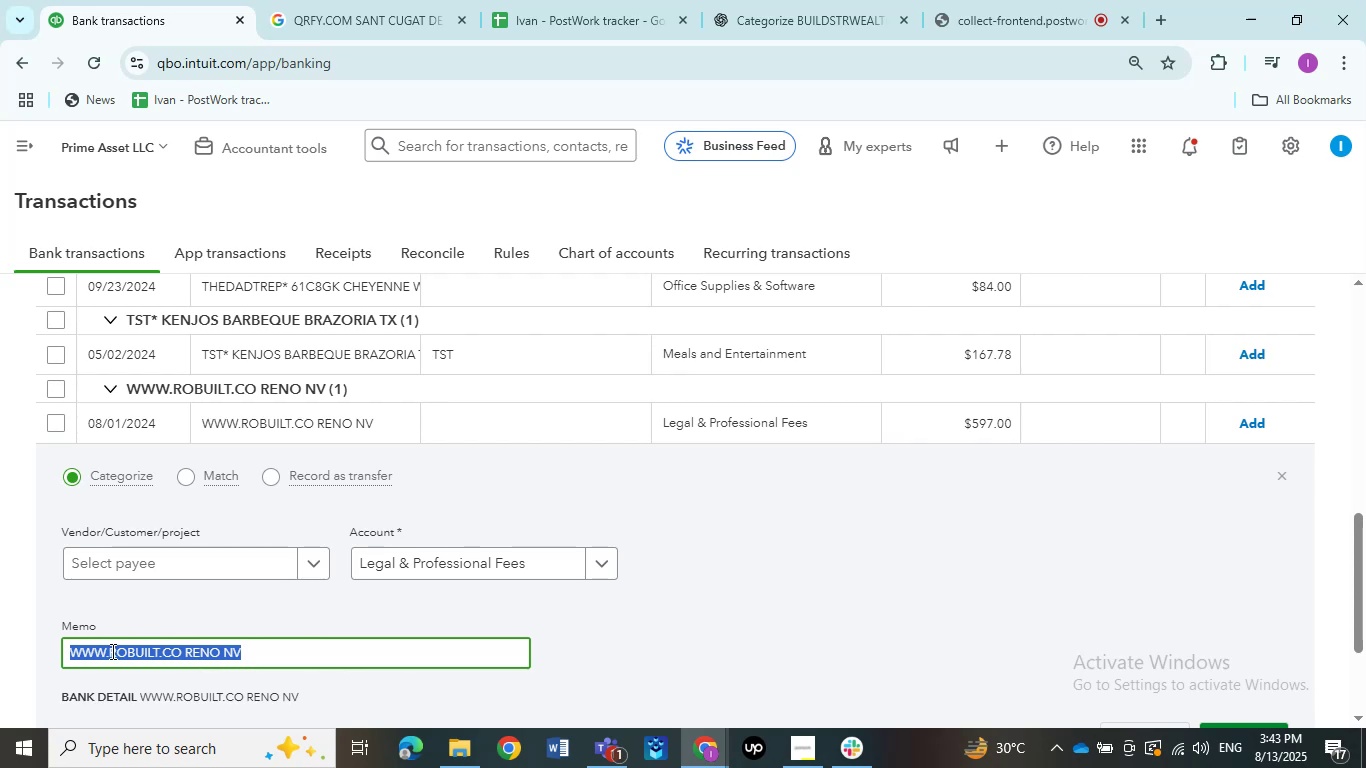 
wait(19.09)
 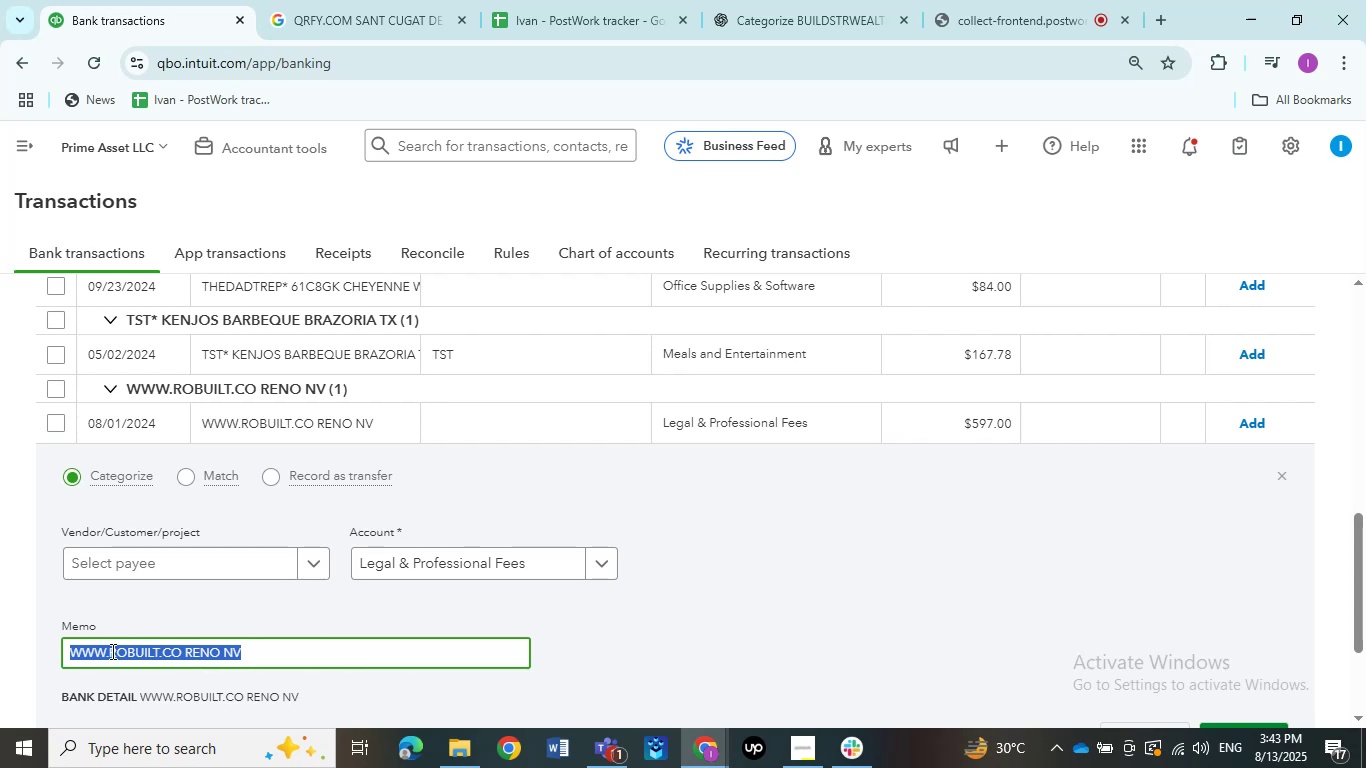 
left_click([357, 20])
 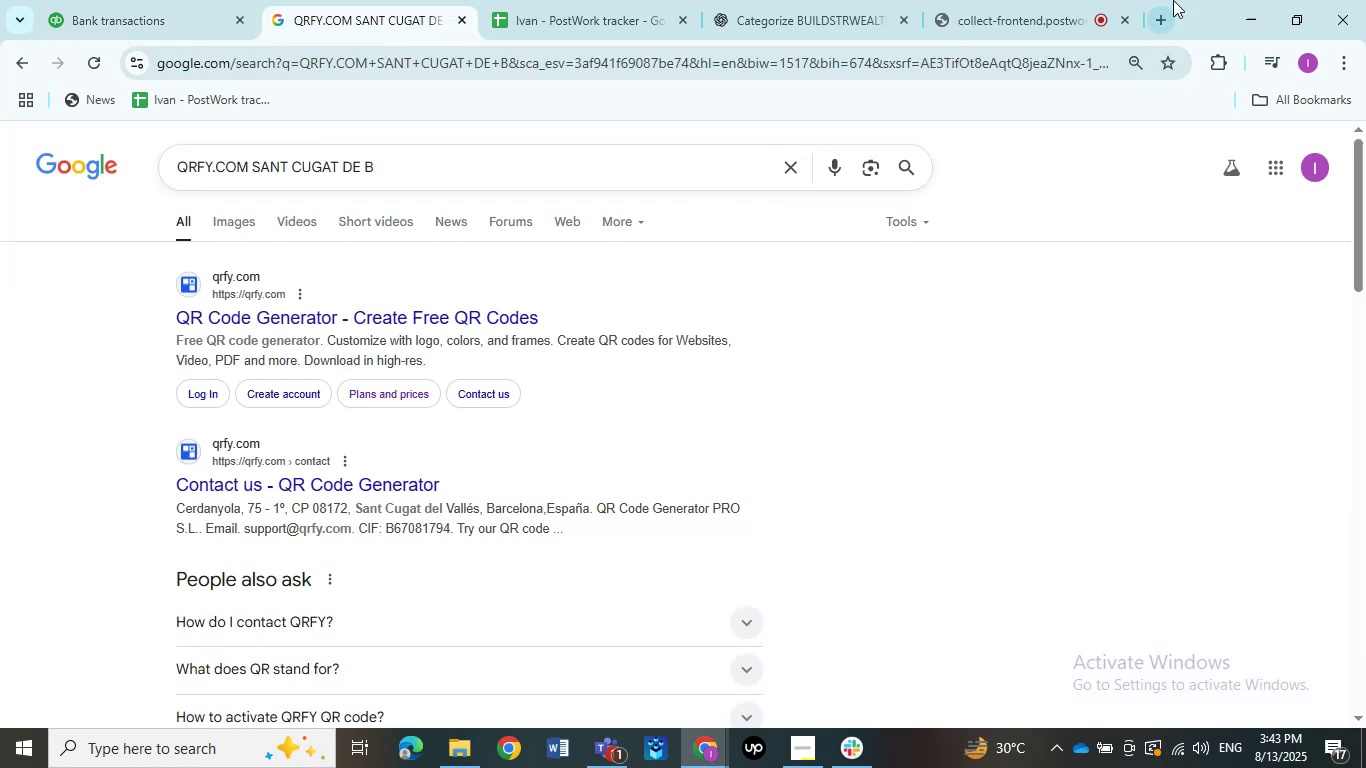 
double_click([1044, 20])
 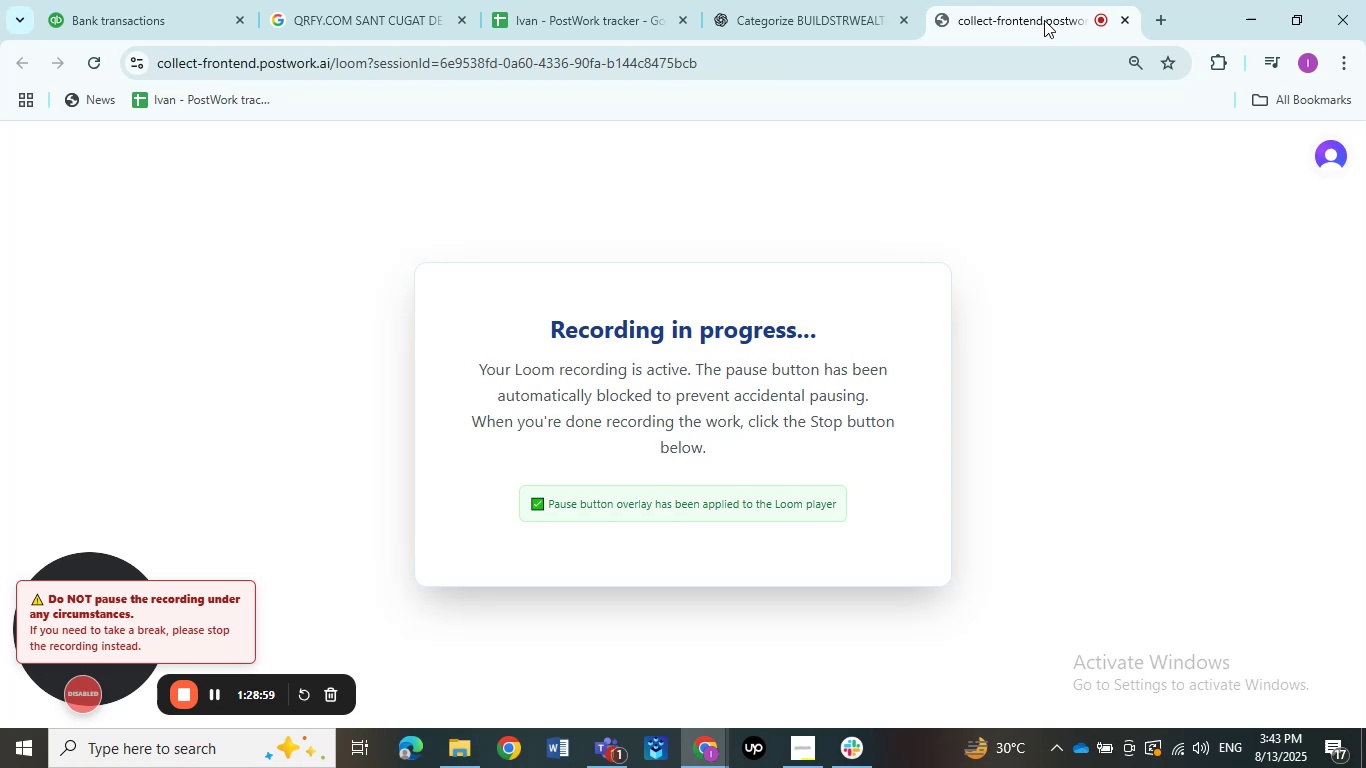 
wait(5.15)
 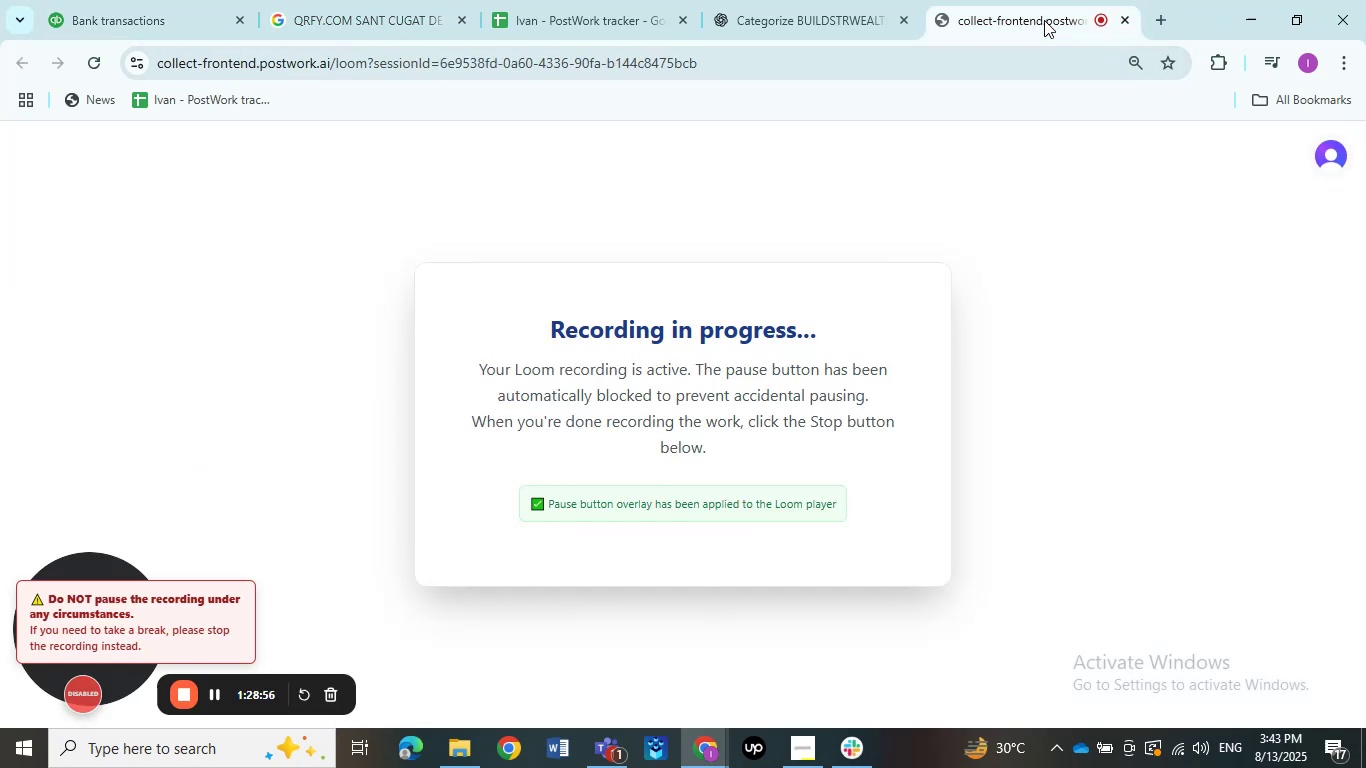 
left_click([116, 20])
 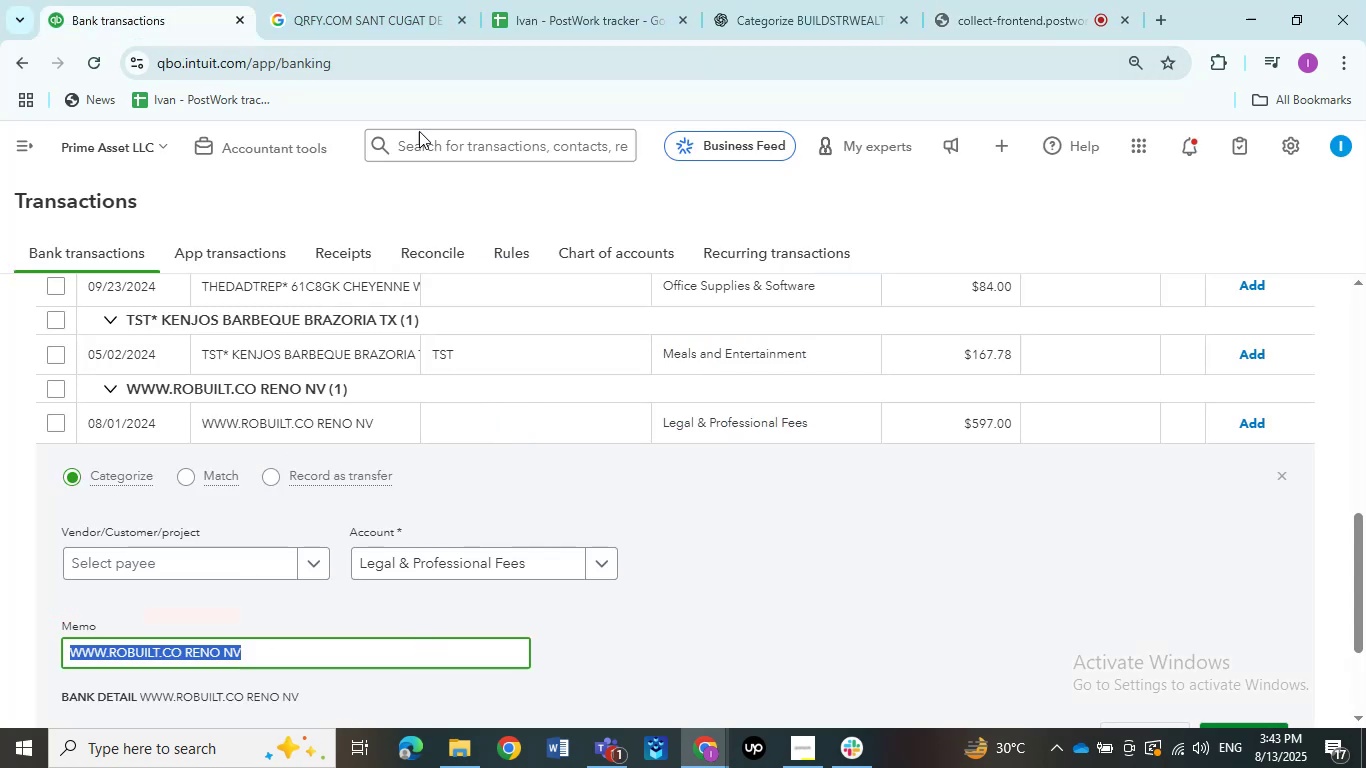 
left_click([401, 17])
 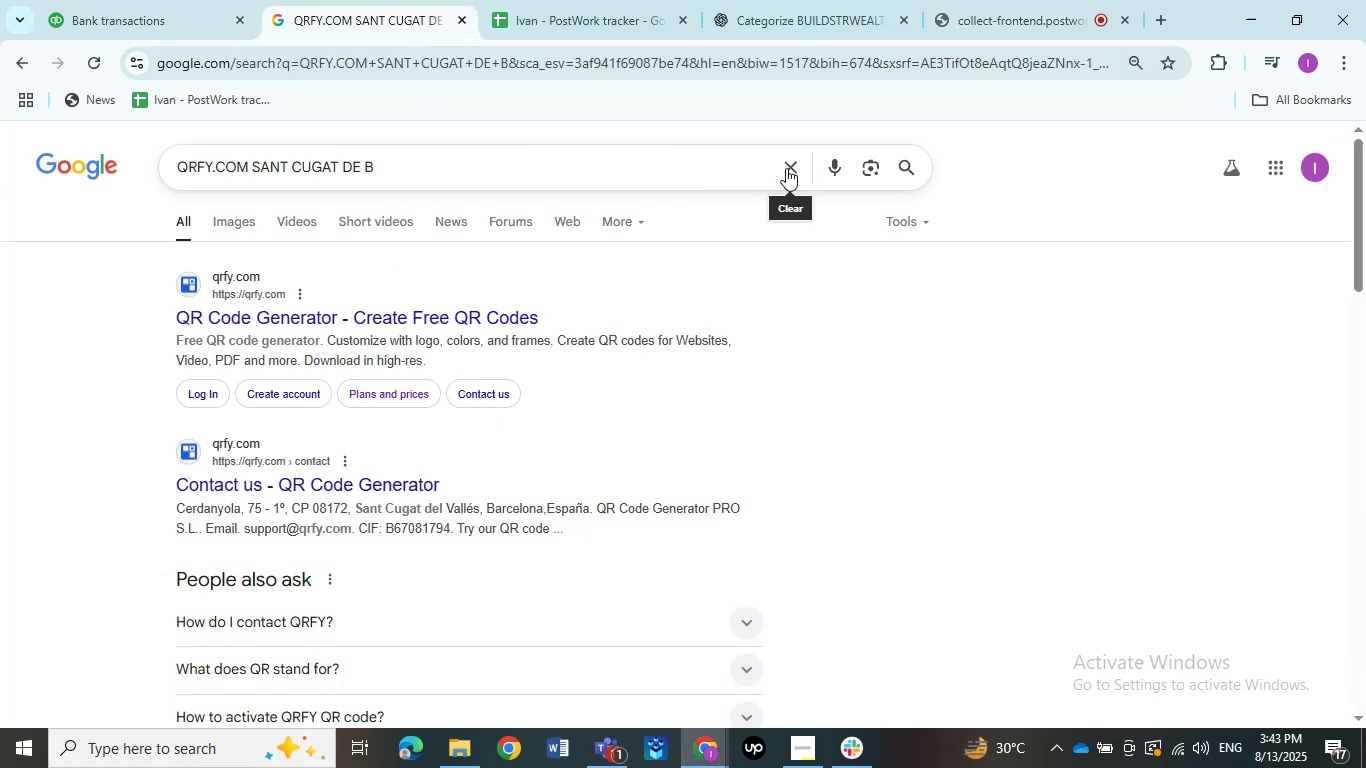 
left_click([110, 9])
 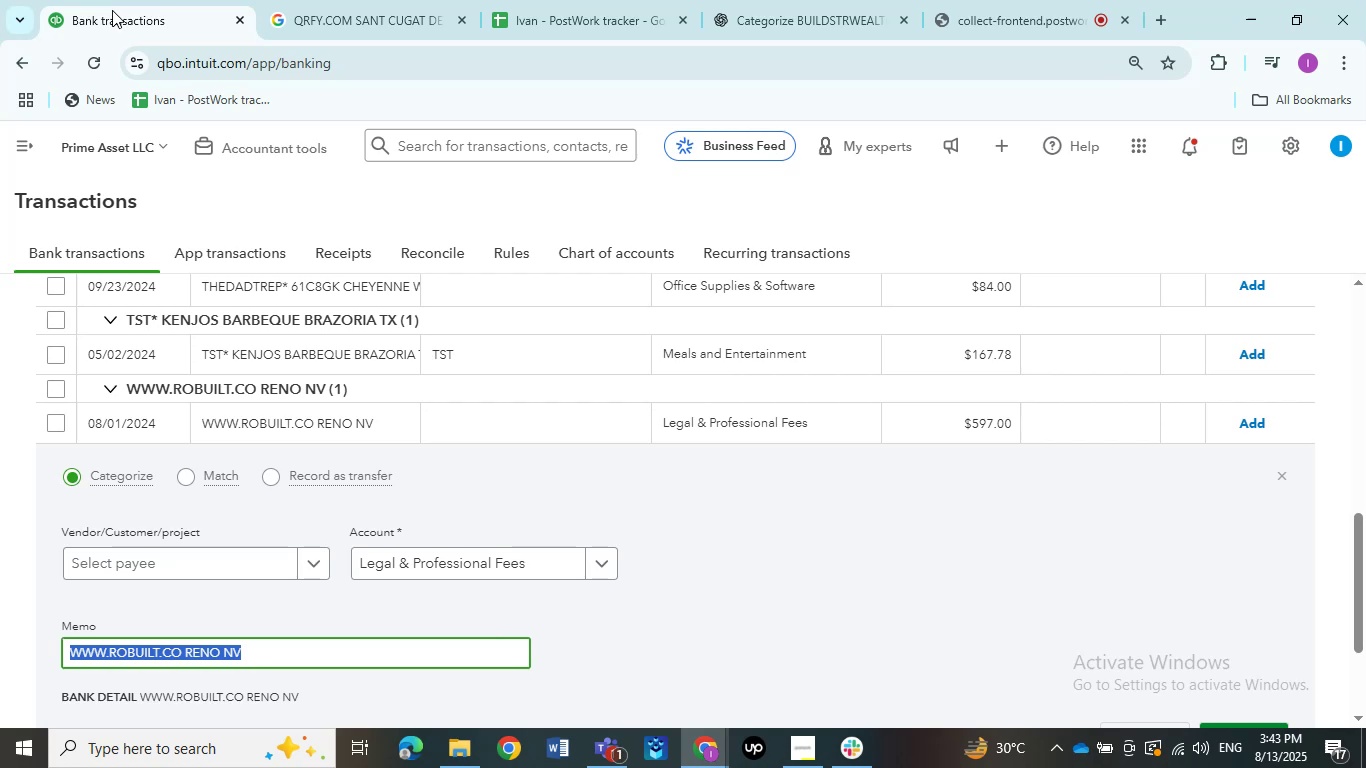 
key(Control+C)
 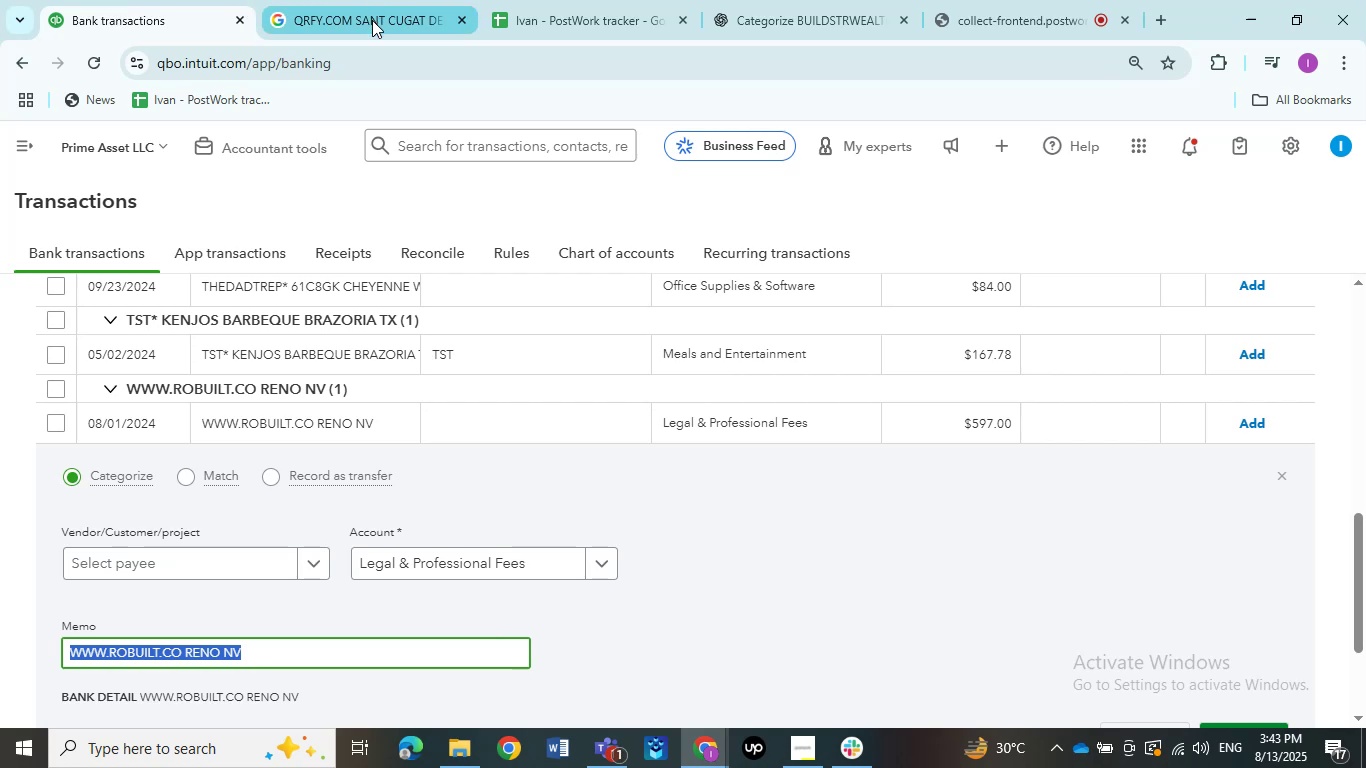 
left_click([372, 24])
 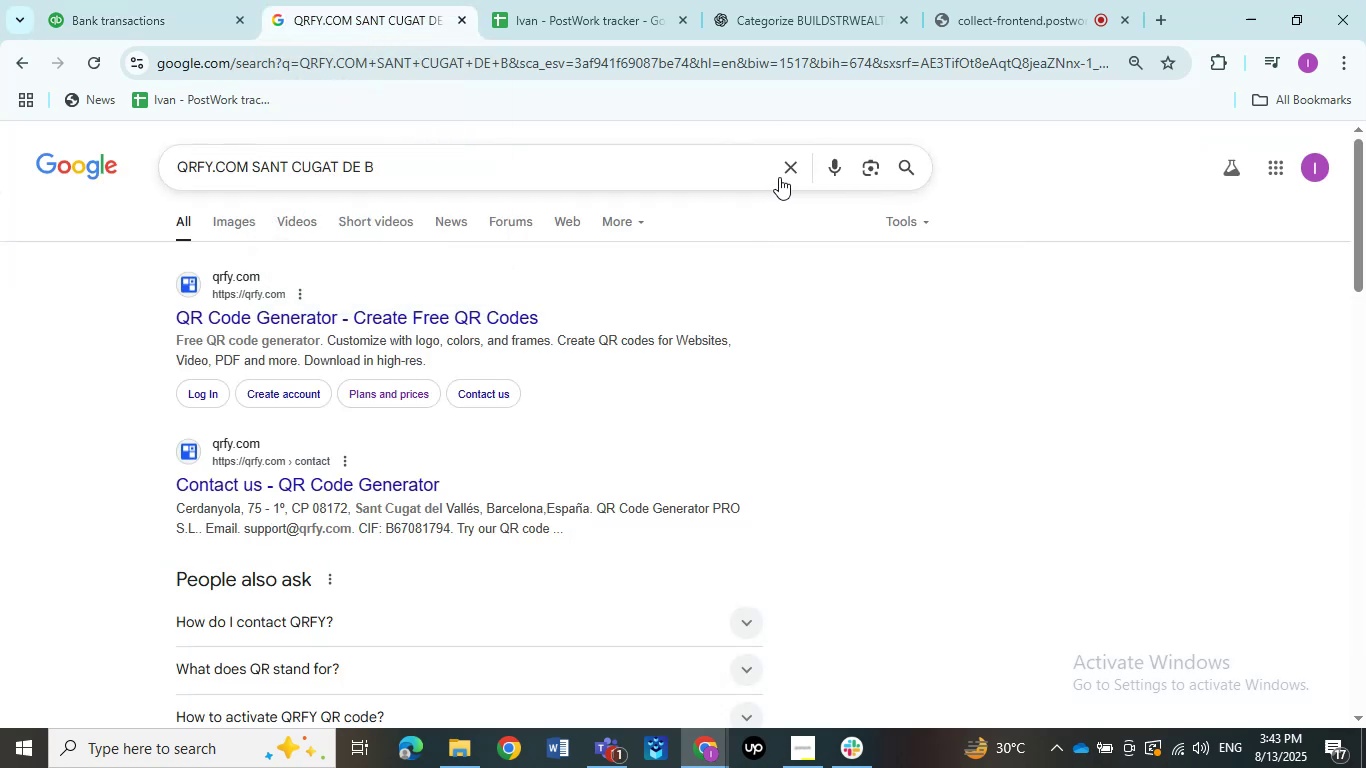 
double_click([785, 169])
 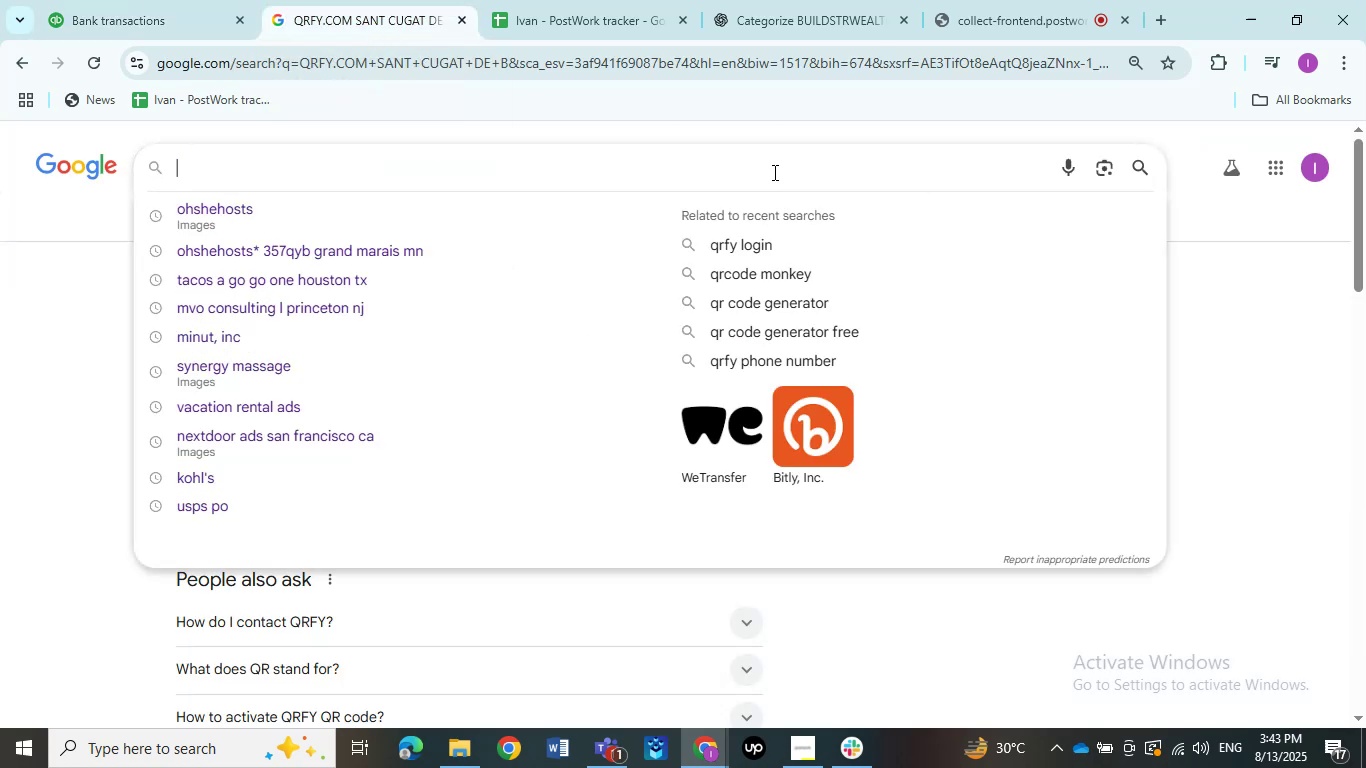 
key(Control+V)
 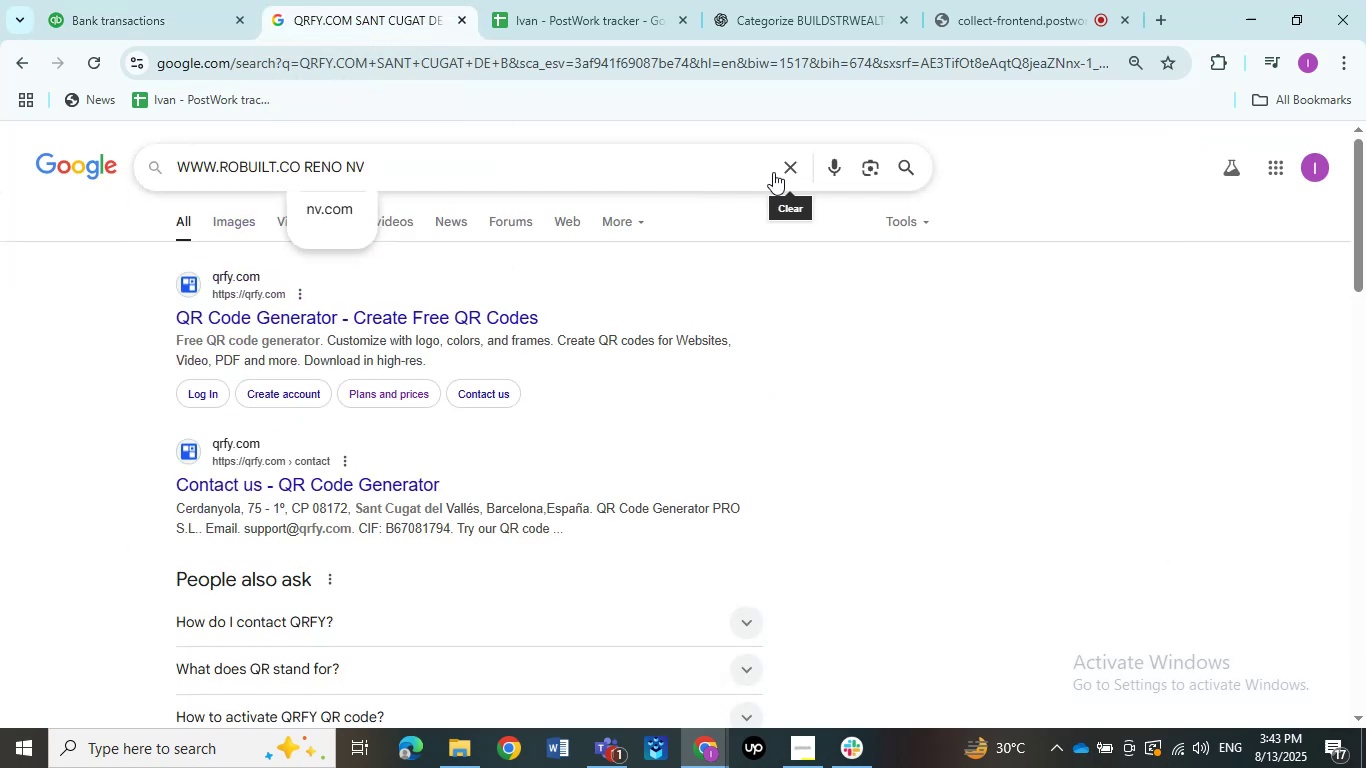 
key(NumpadEnter)
 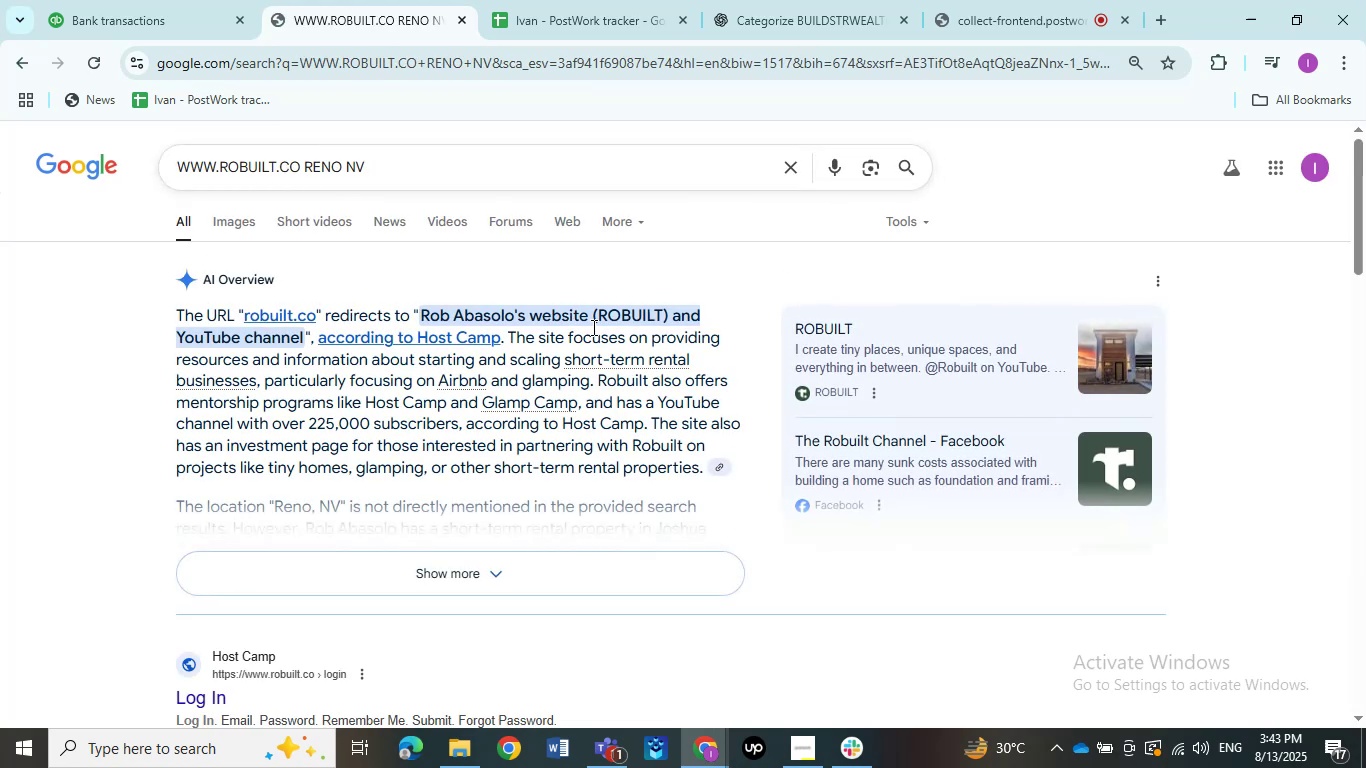 
wait(6.2)
 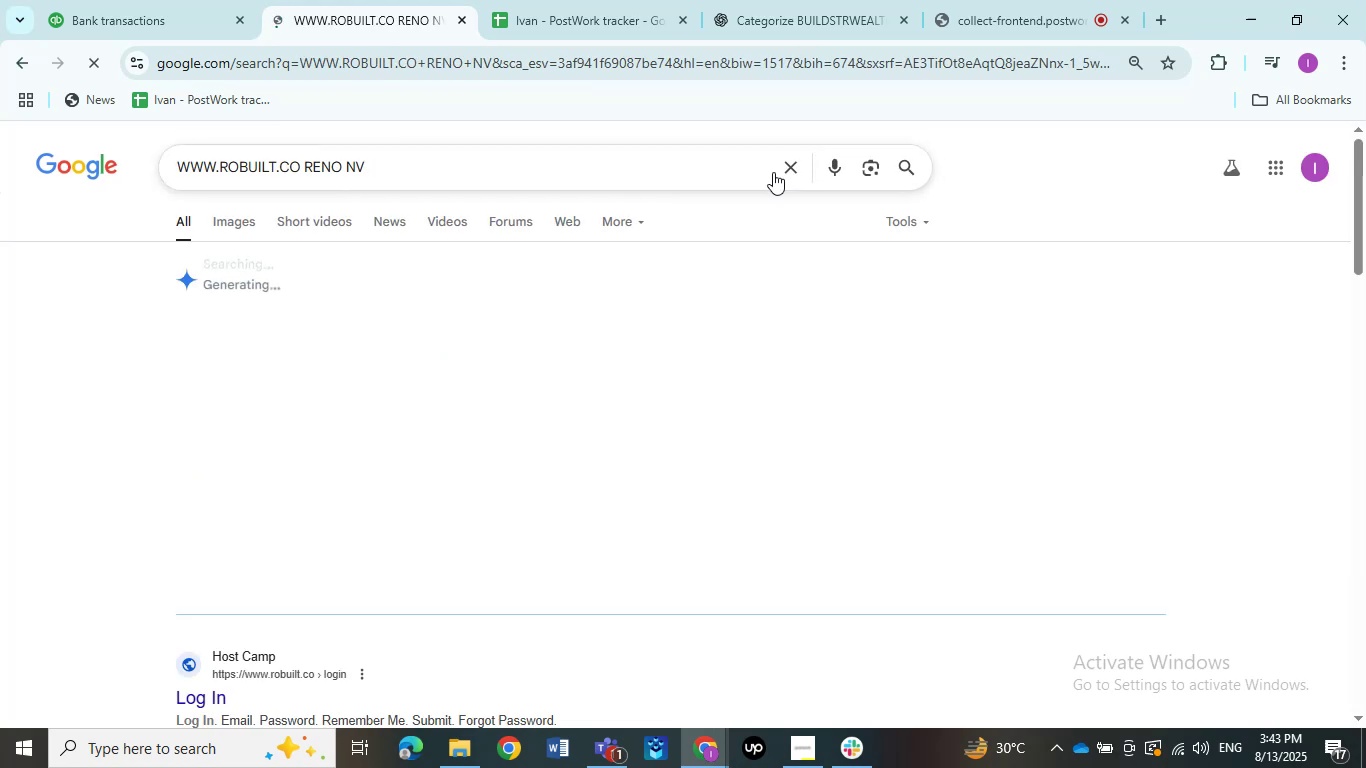 
double_click([118, 9])
 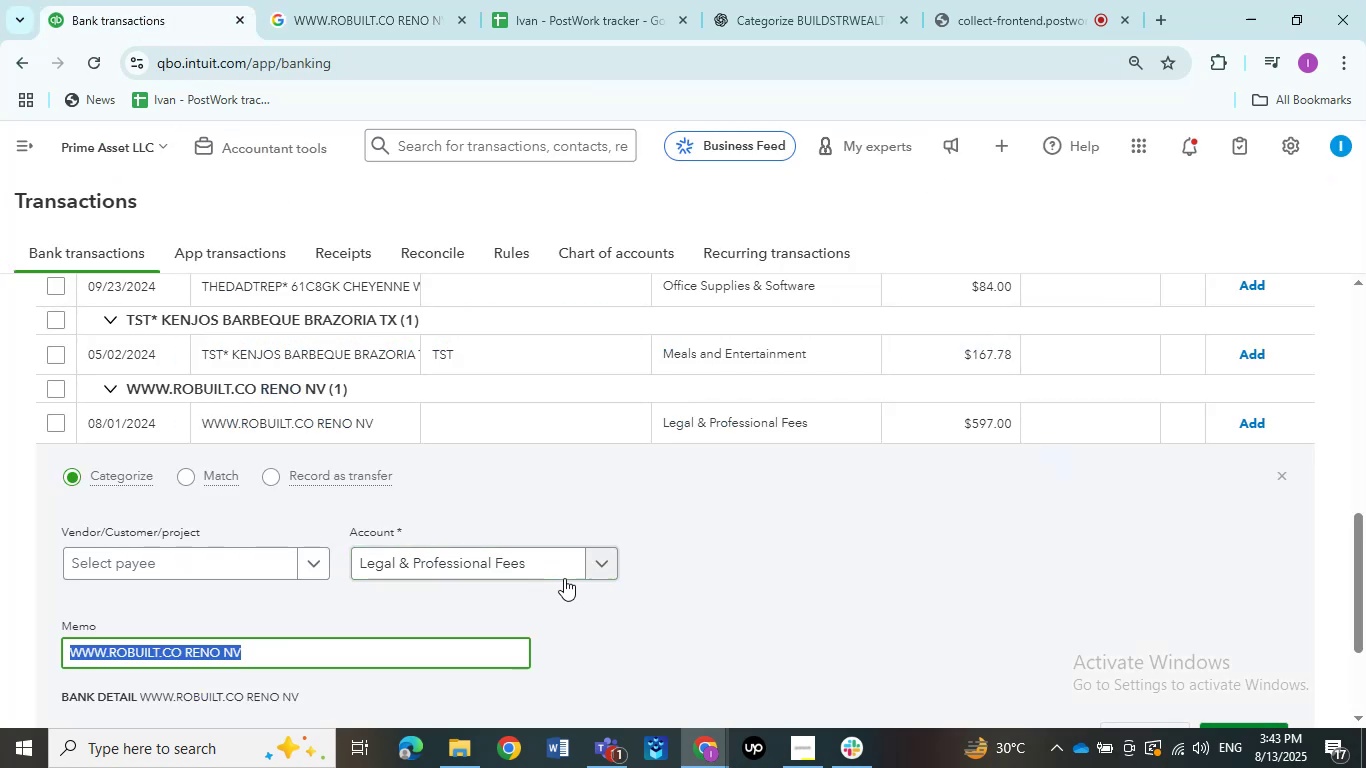 
left_click([601, 564])
 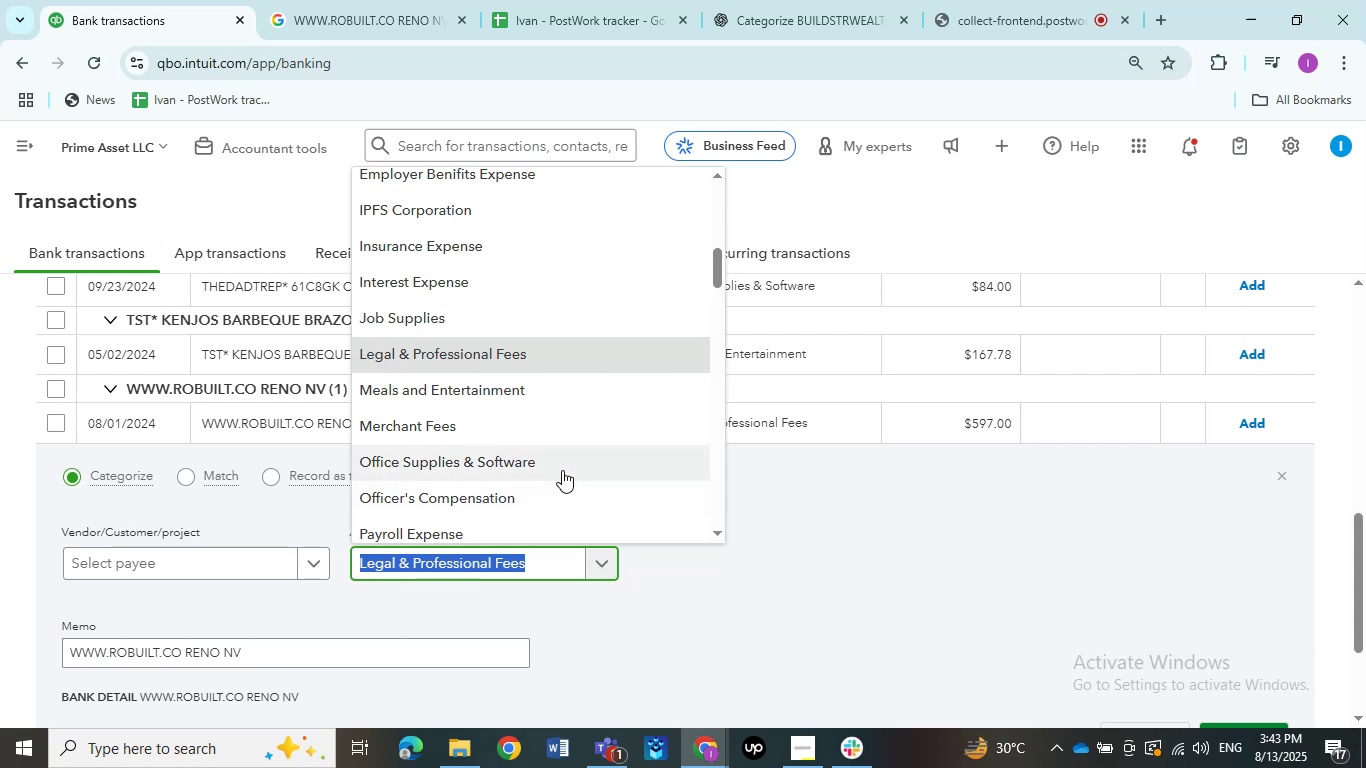 
scroll: coordinate [551, 423], scroll_direction: down, amount: 6.0
 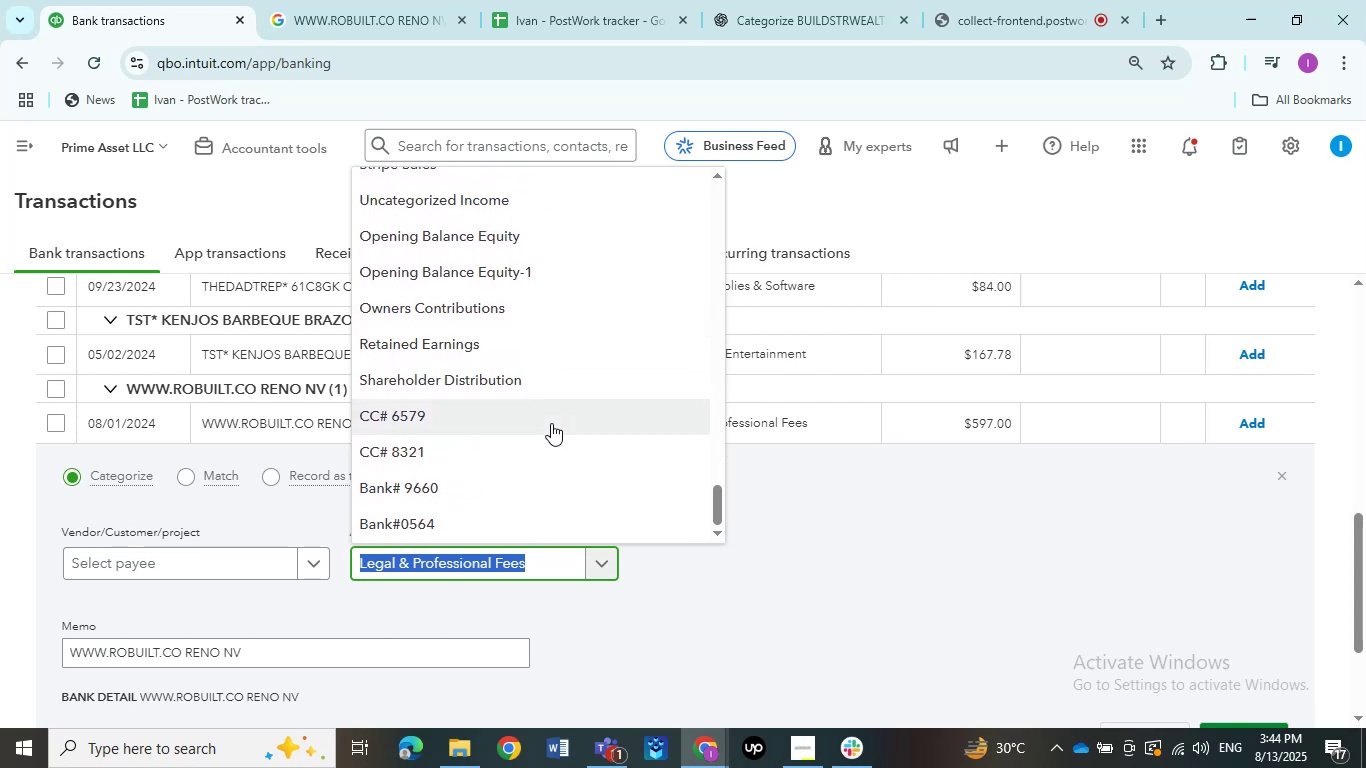 
scroll: coordinate [551, 423], scroll_direction: up, amount: 14.0
 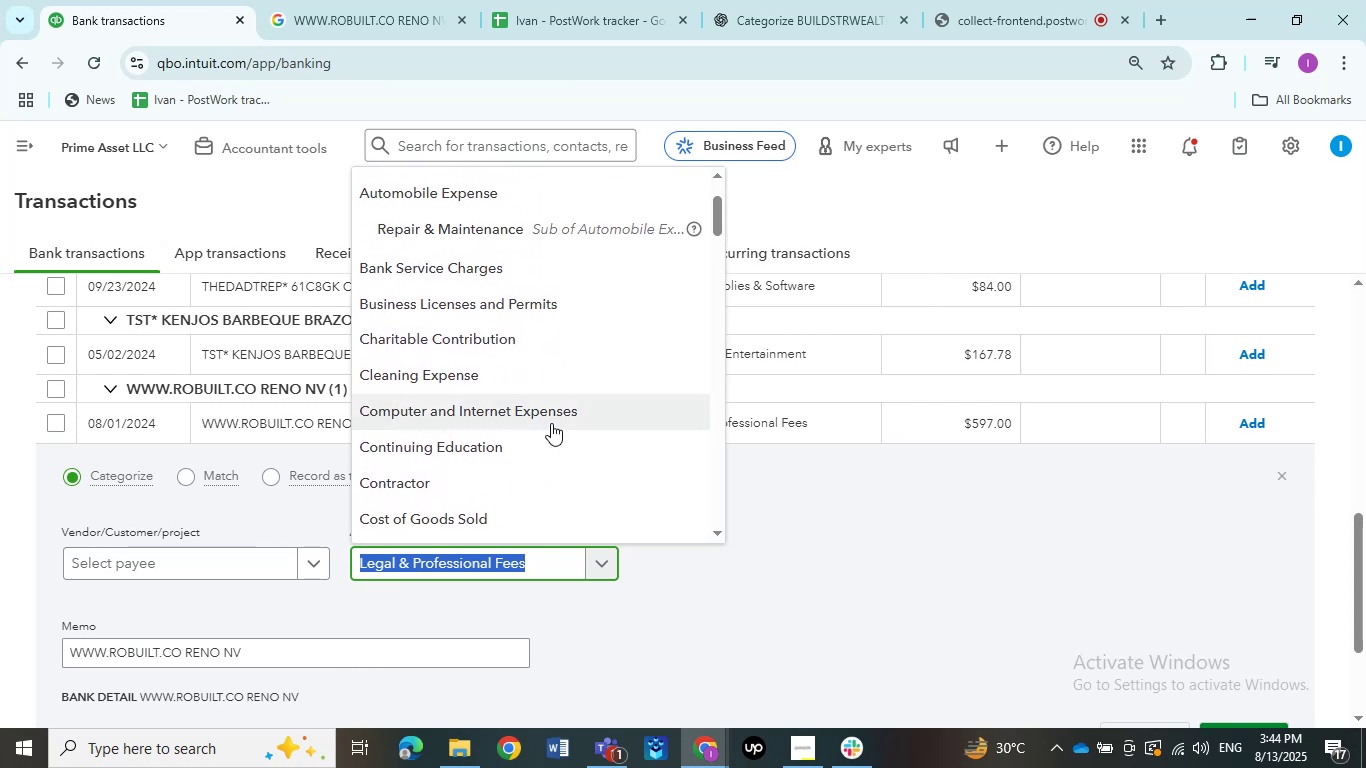 
scroll: coordinate [551, 423], scroll_direction: up, amount: 2.0
 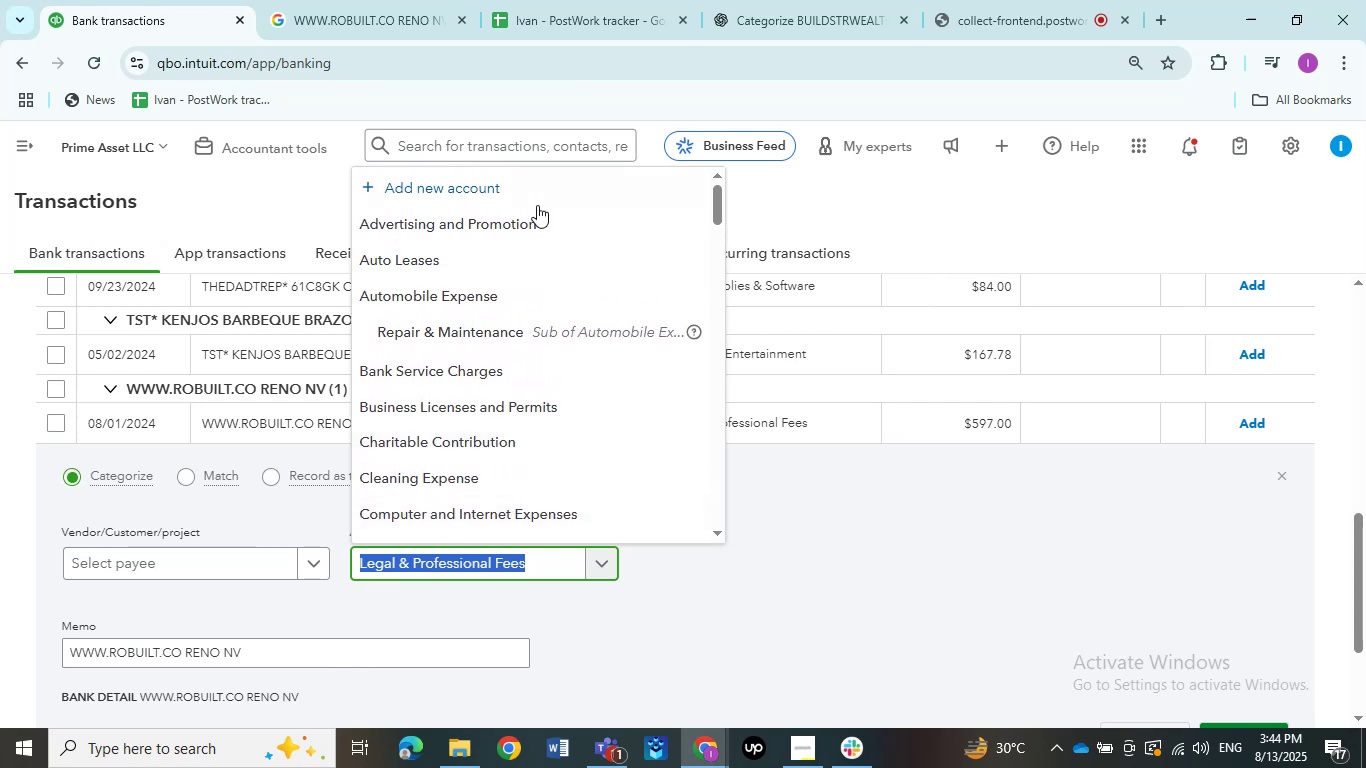 
left_click([534, 226])
 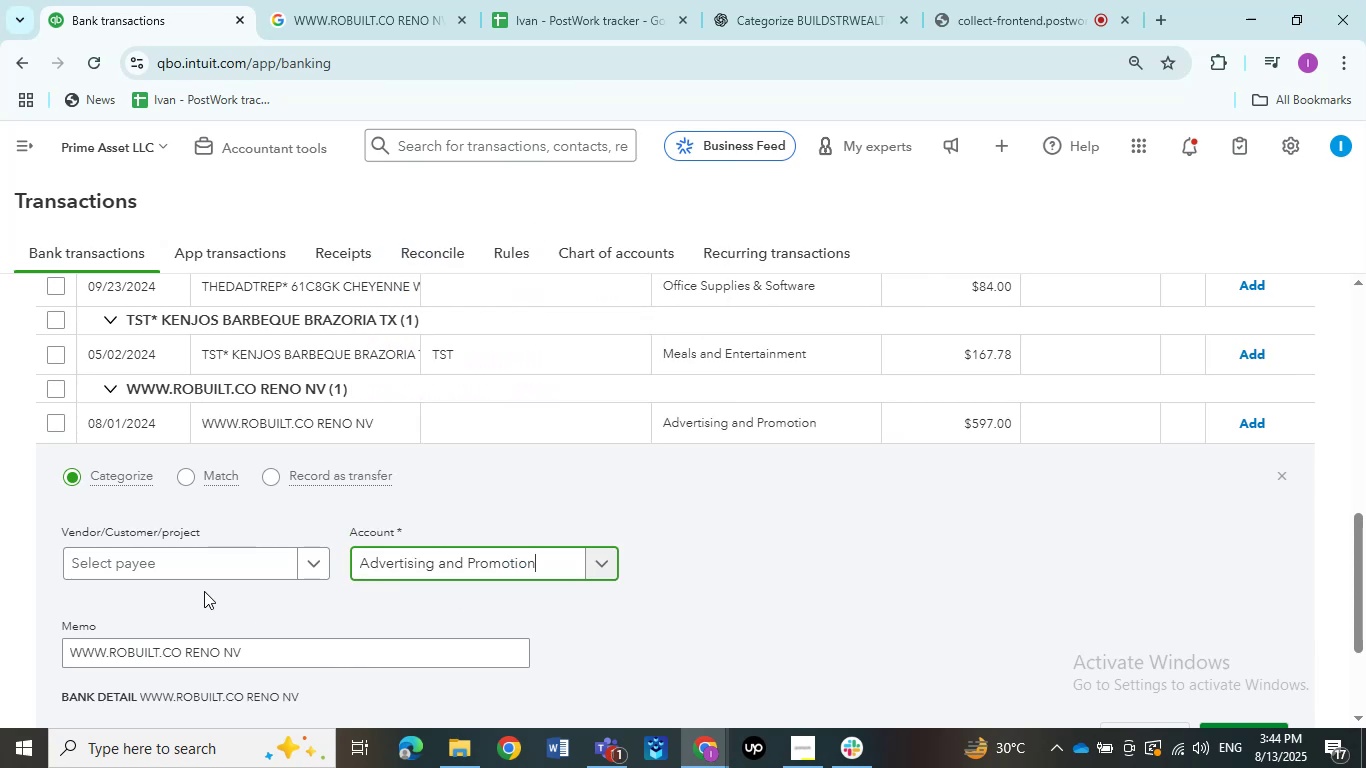 
left_click([213, 560])
 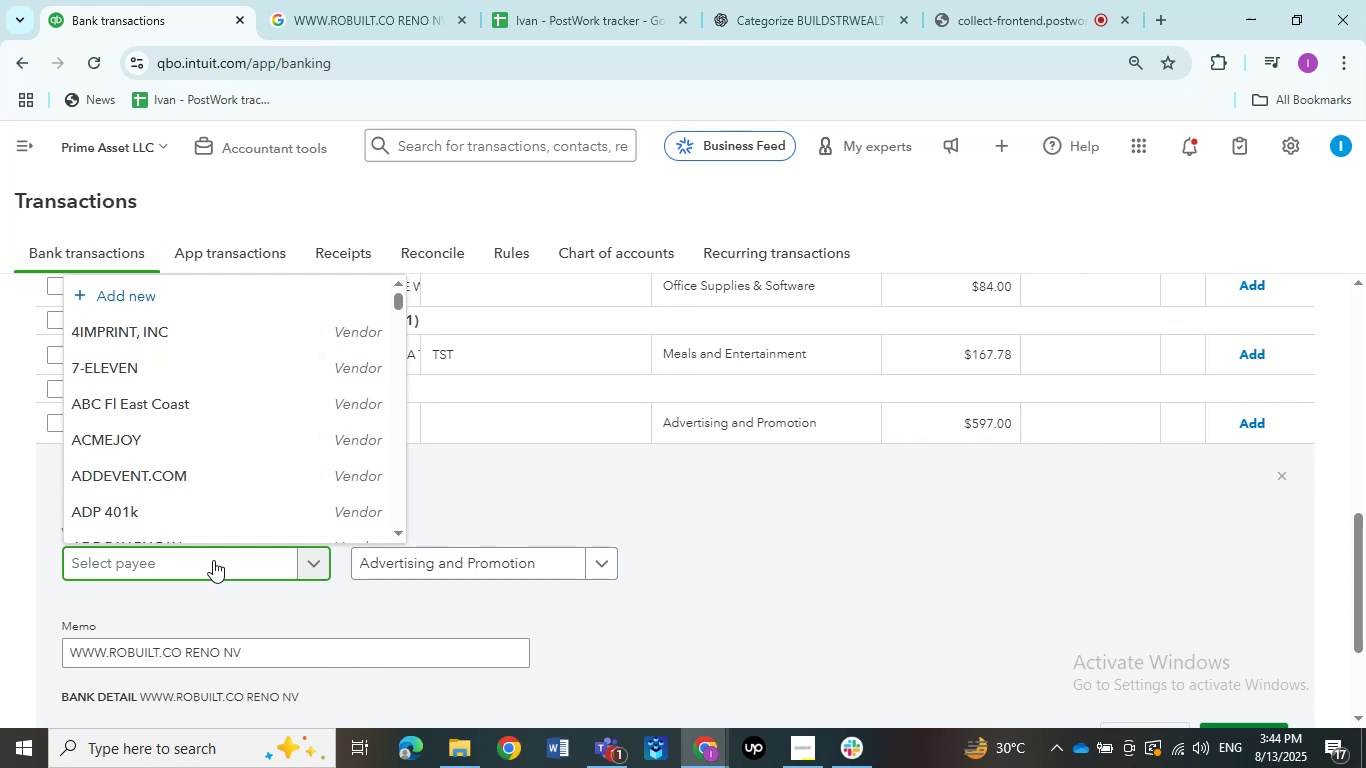 
key(Control+V)
 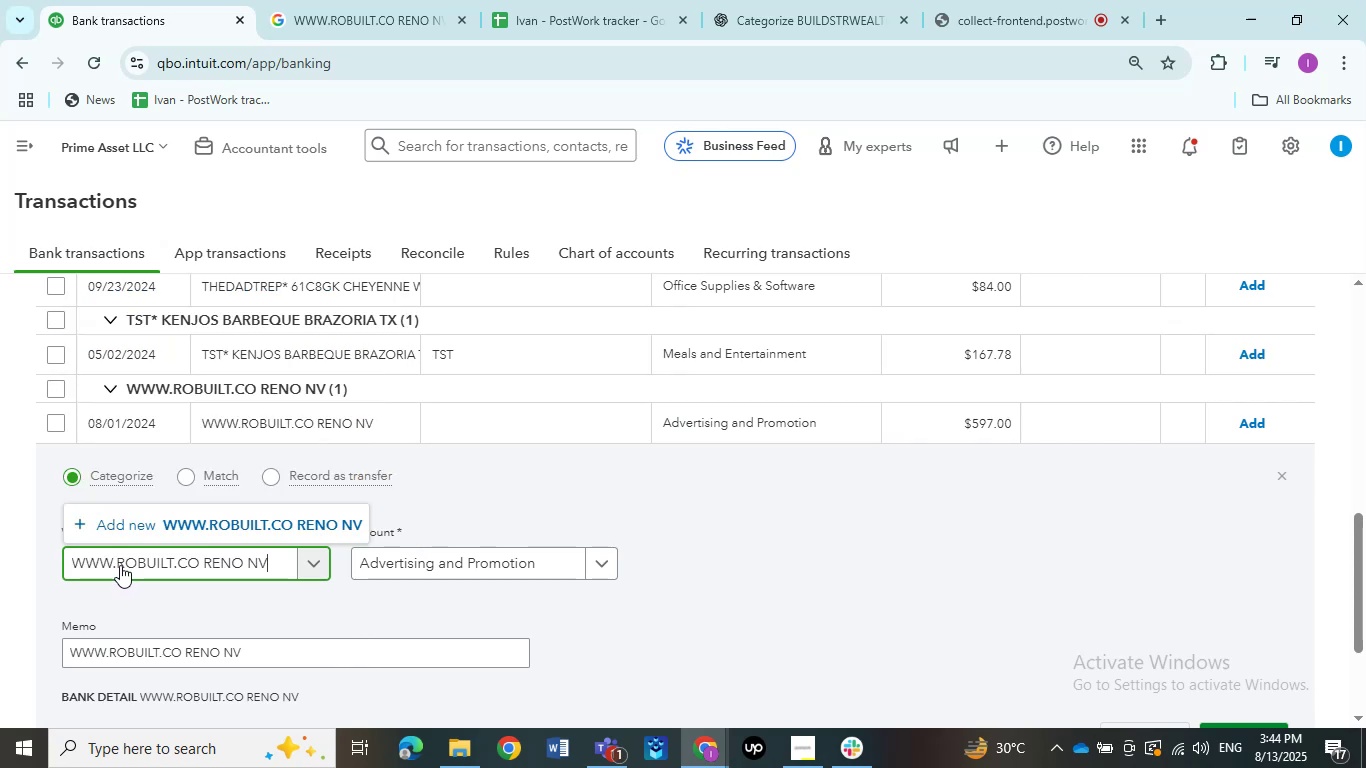 
left_click([135, 561])
 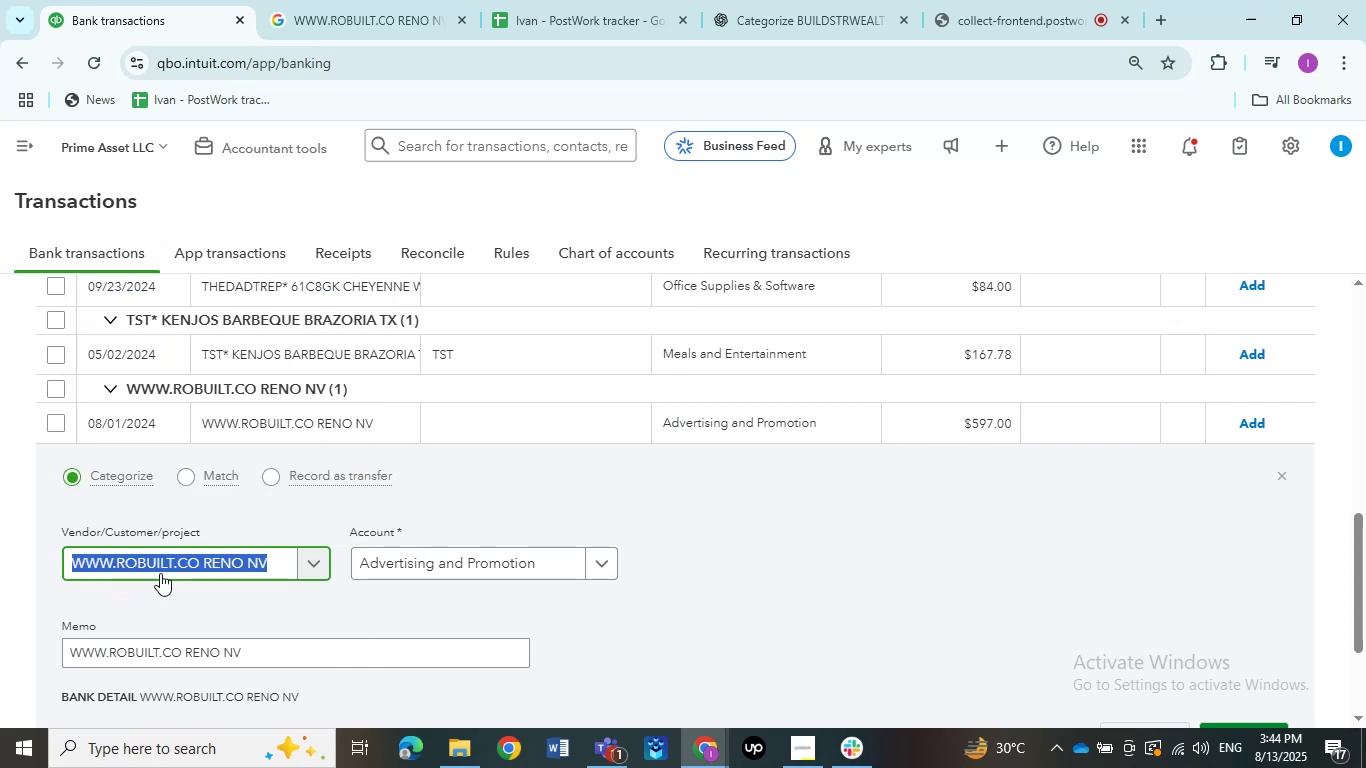 
left_click([192, 556])
 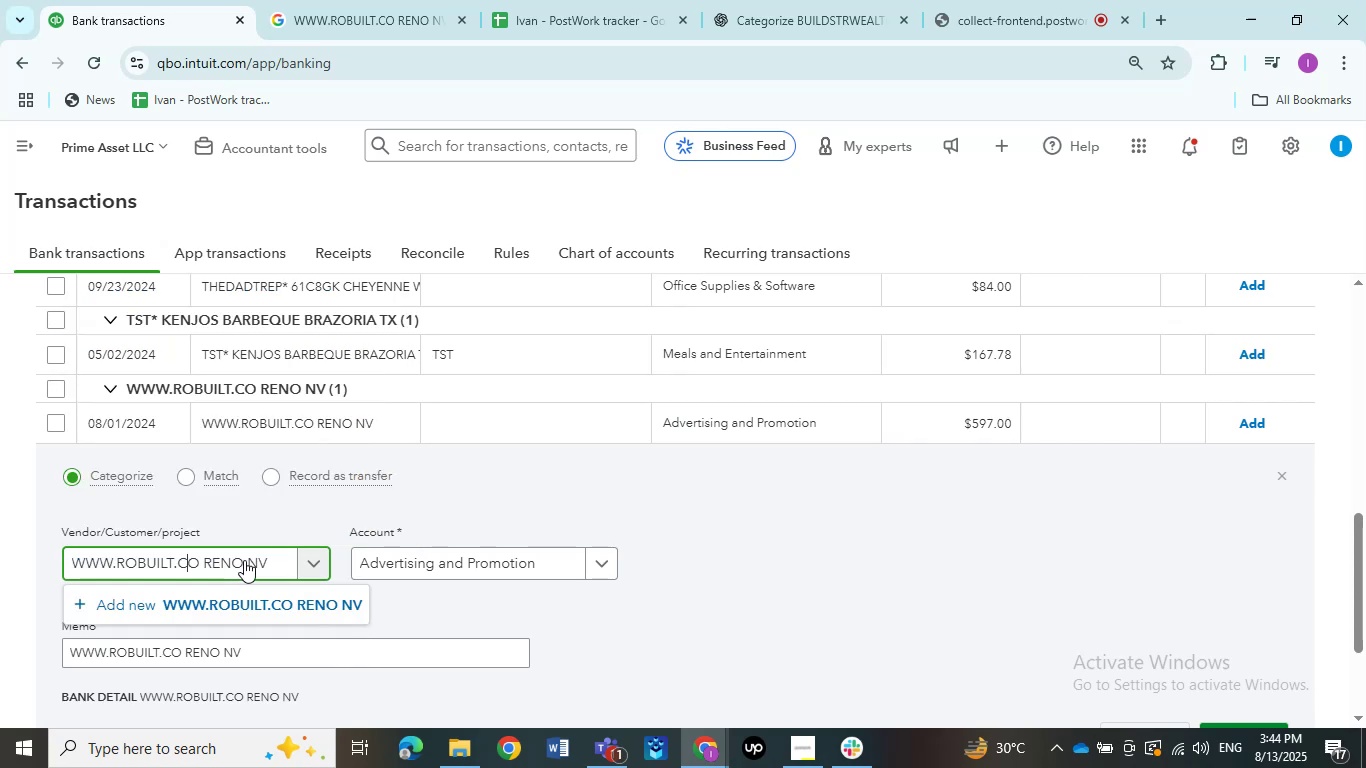 
left_click([266, 560])
 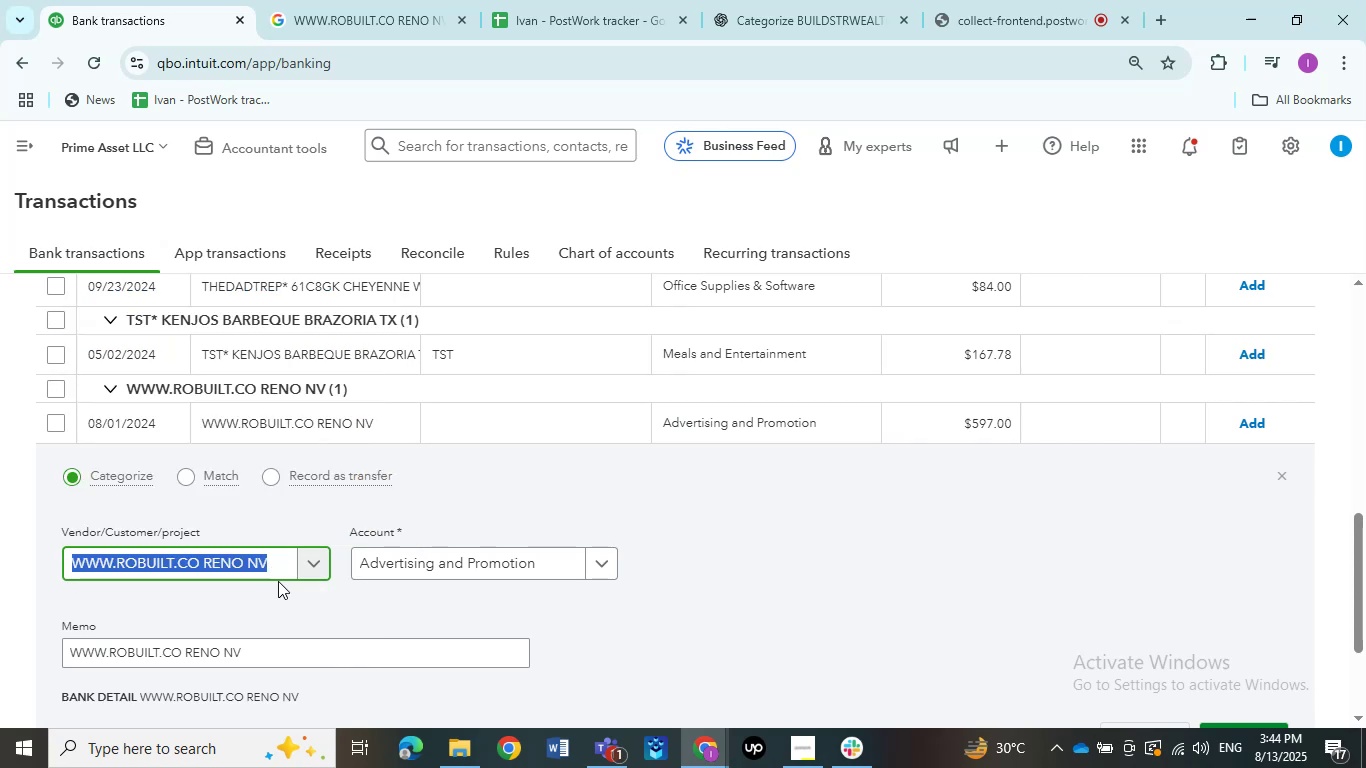 
left_click([270, 558])
 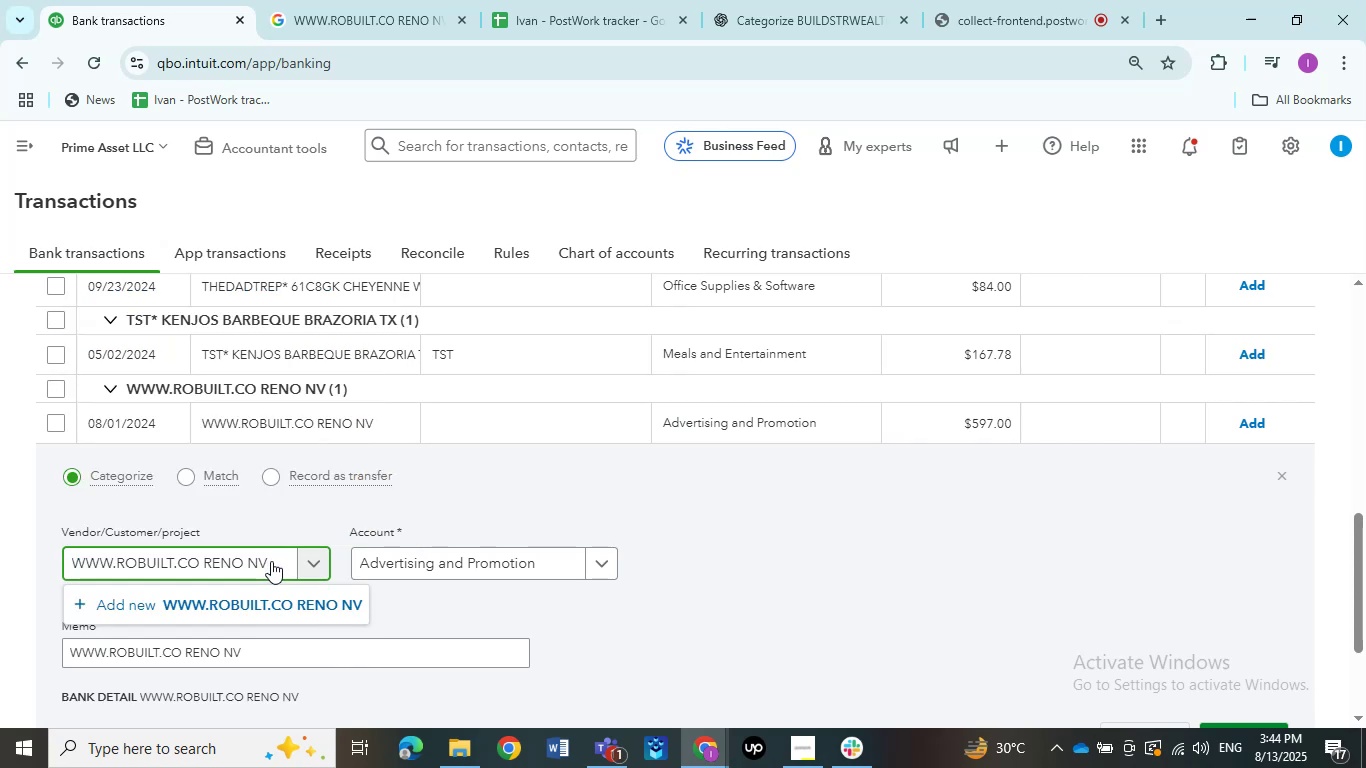 
key(Backspace)
 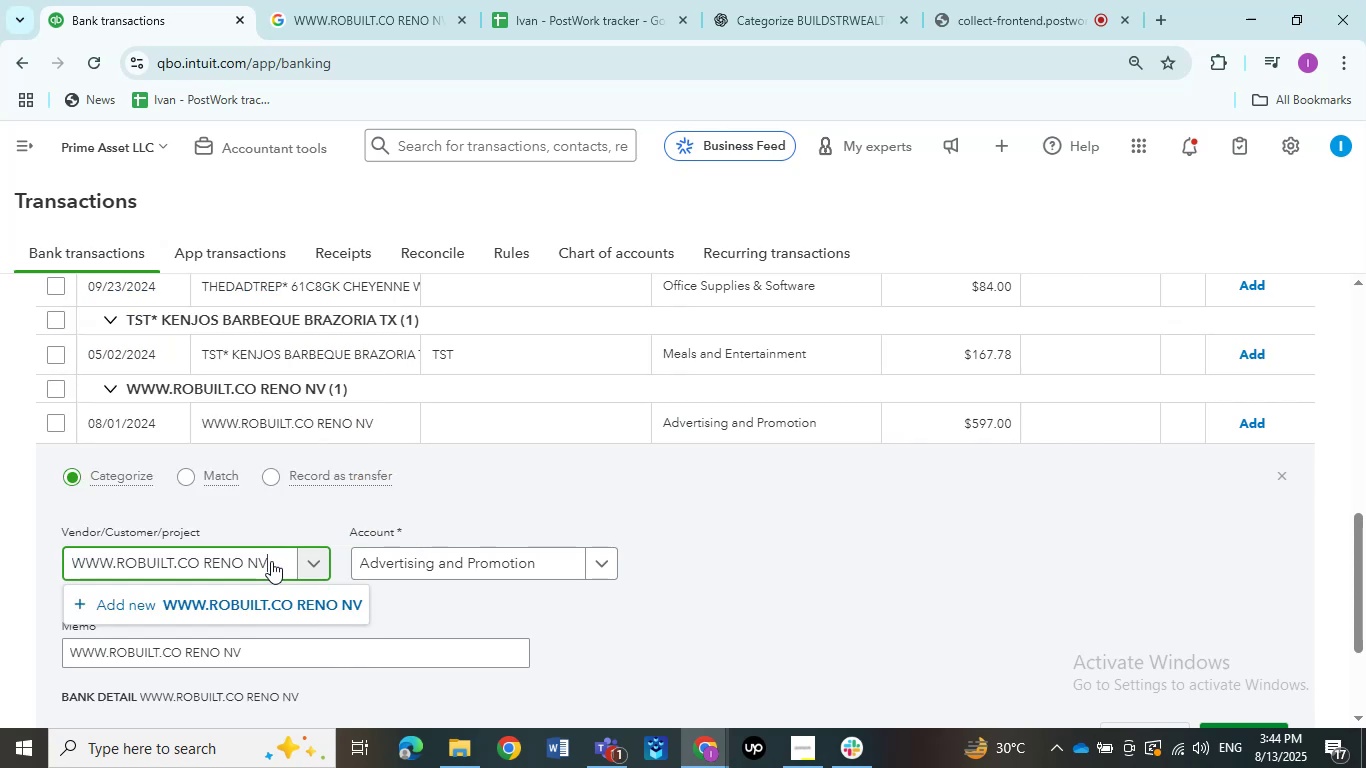 
key(Backspace)
 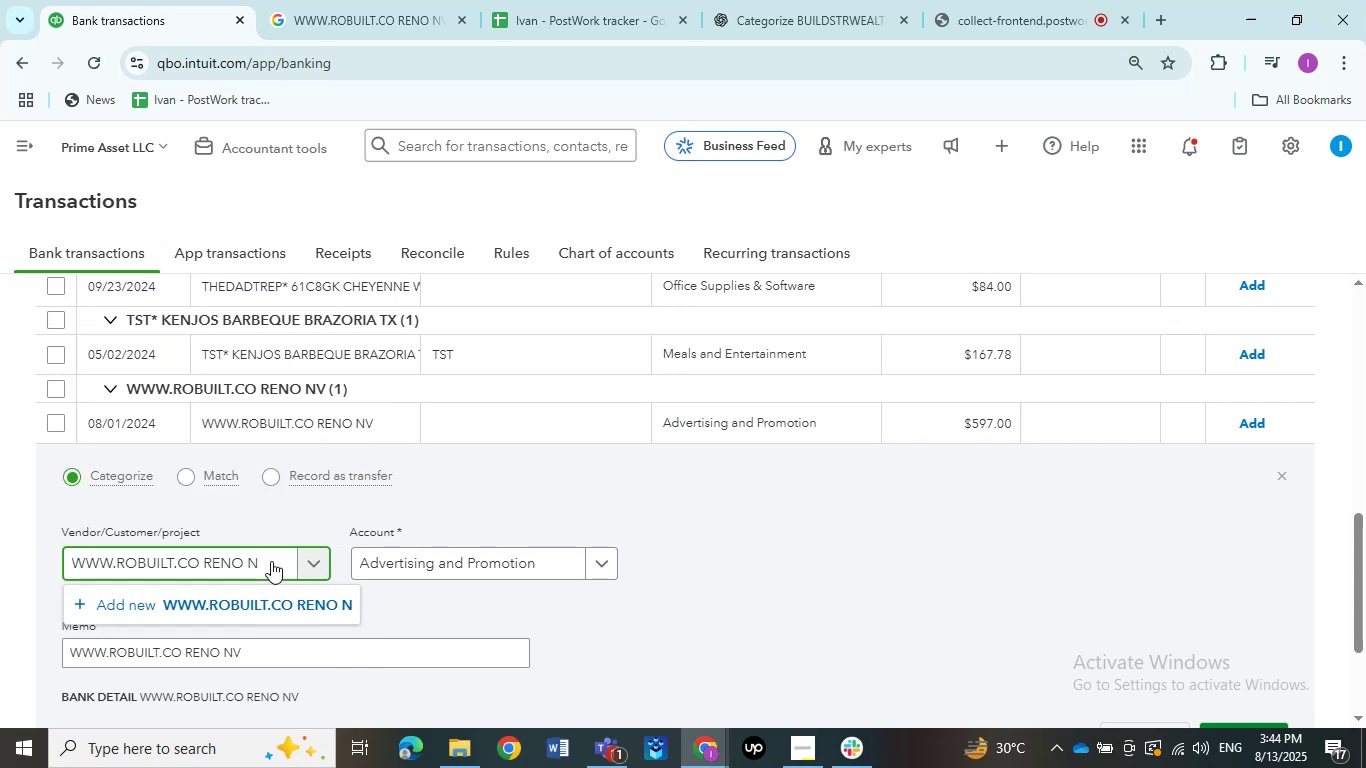 
key(Backspace)
 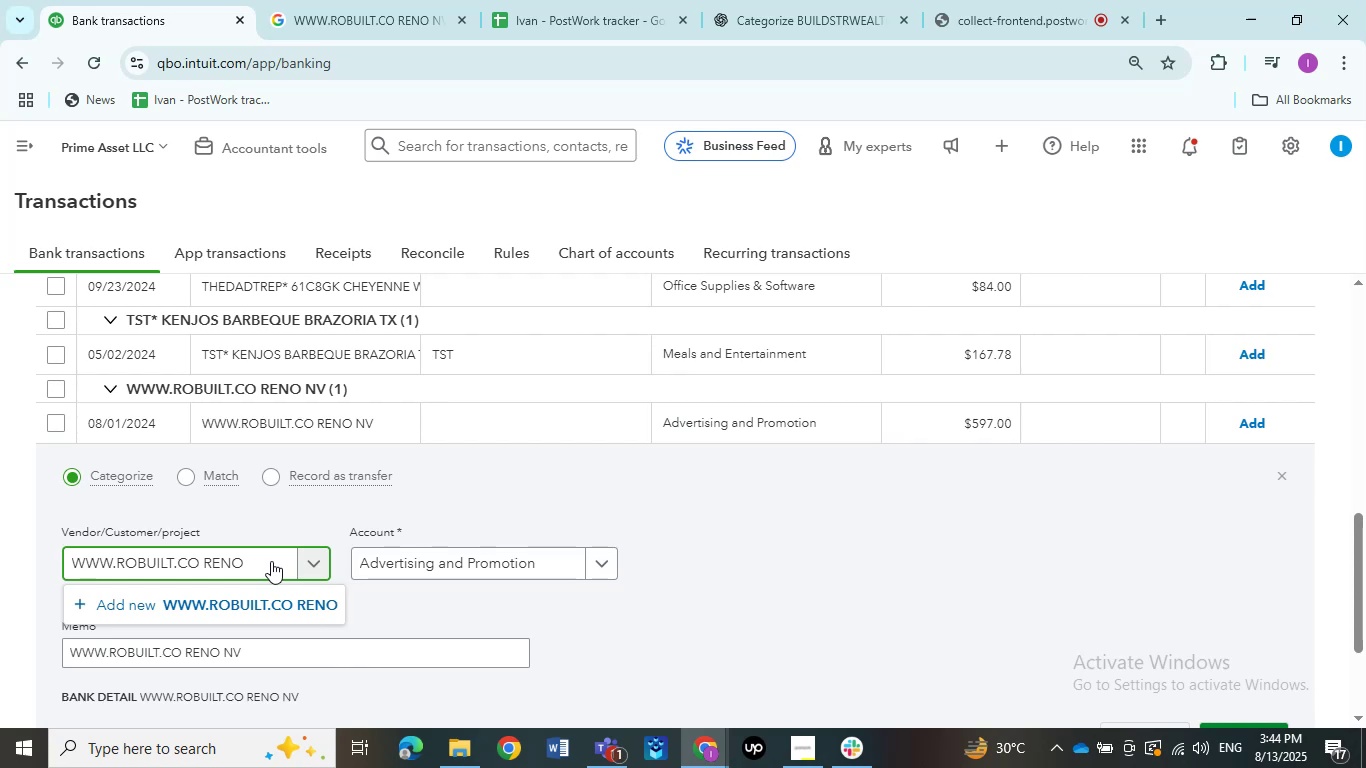 
key(Backspace)
 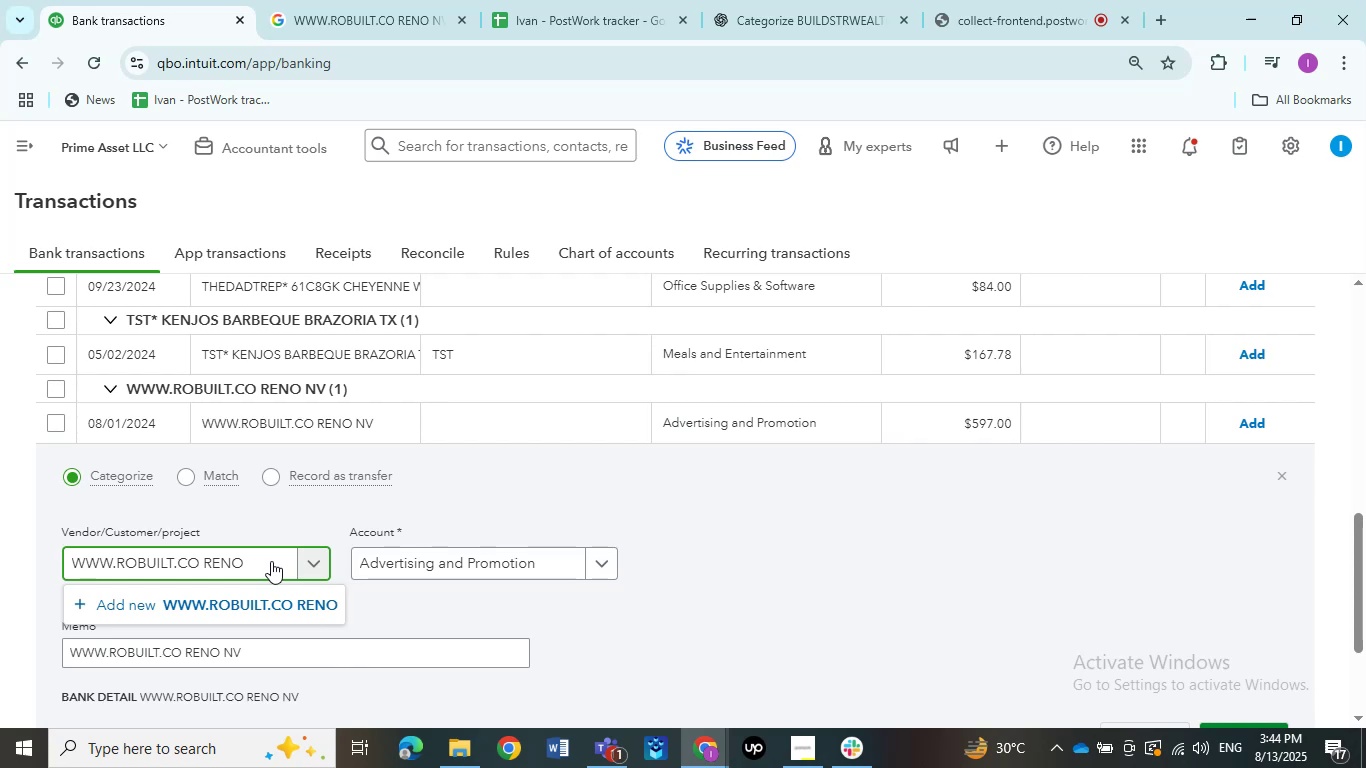 
key(Backspace)
 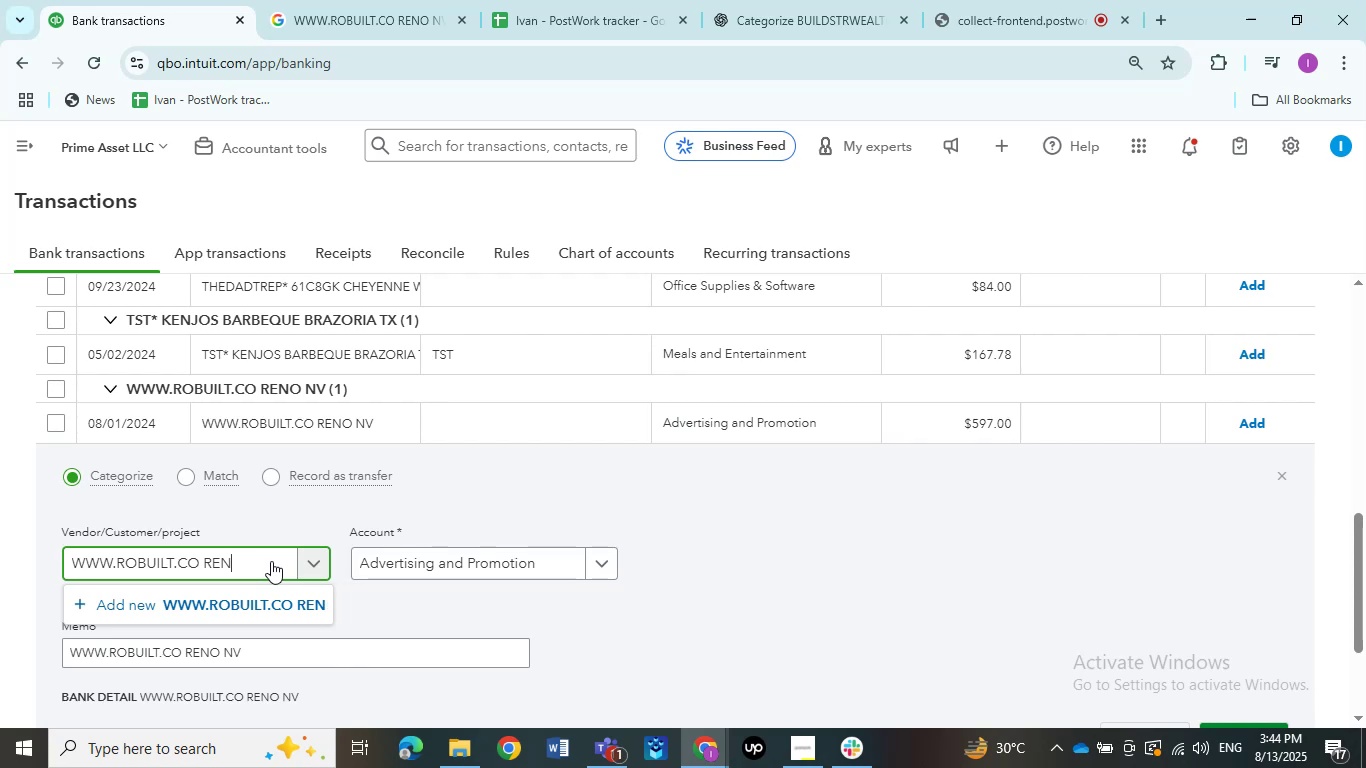 
key(Backspace)
 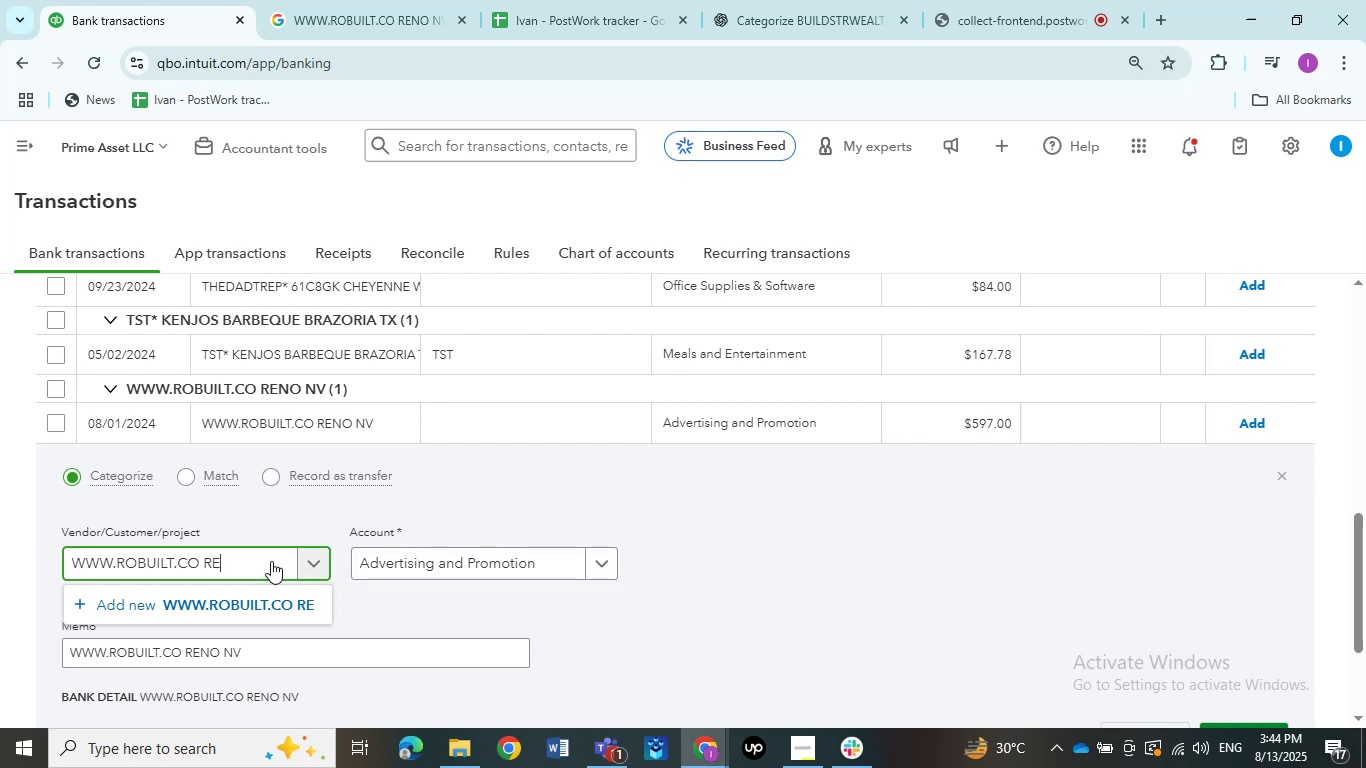 
key(Backspace)
 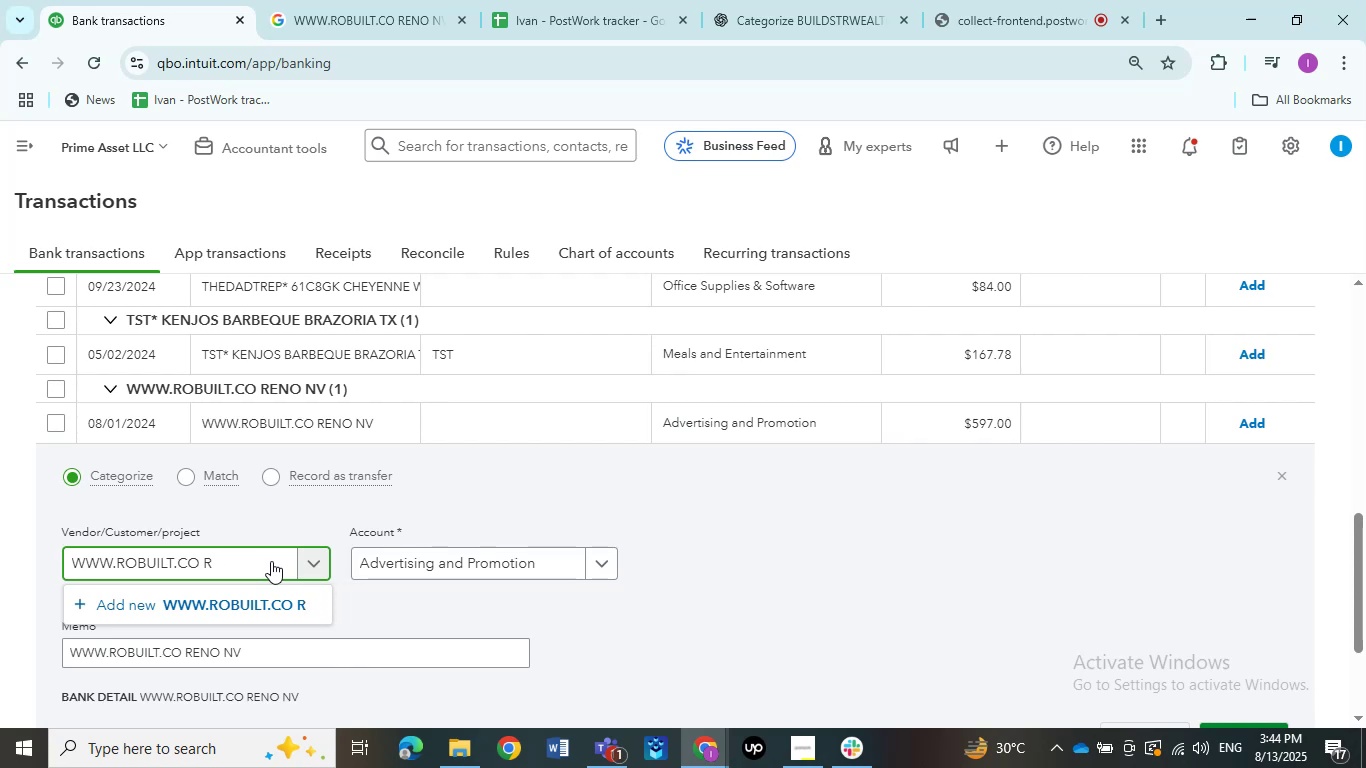 
key(Backspace)
 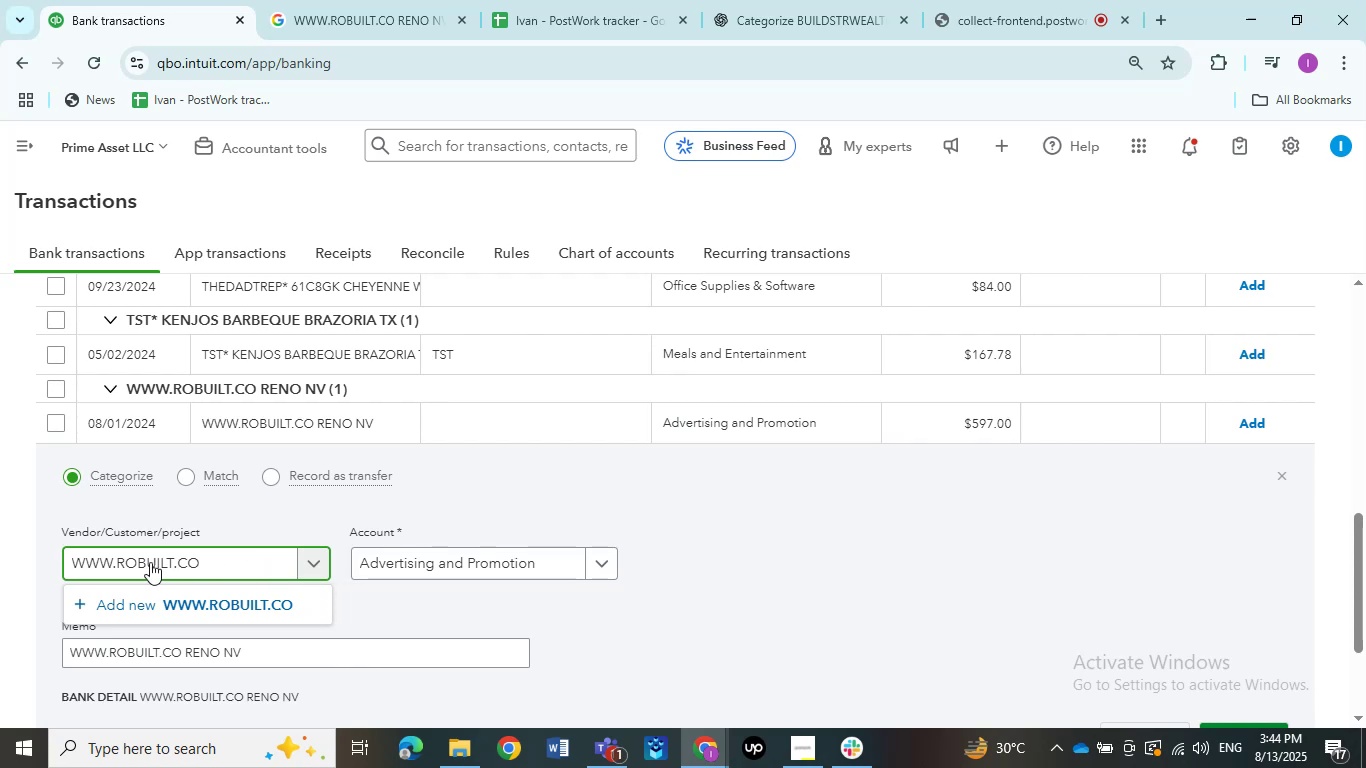 
hold_key(key=ArrowLeft, duration=0.78)
 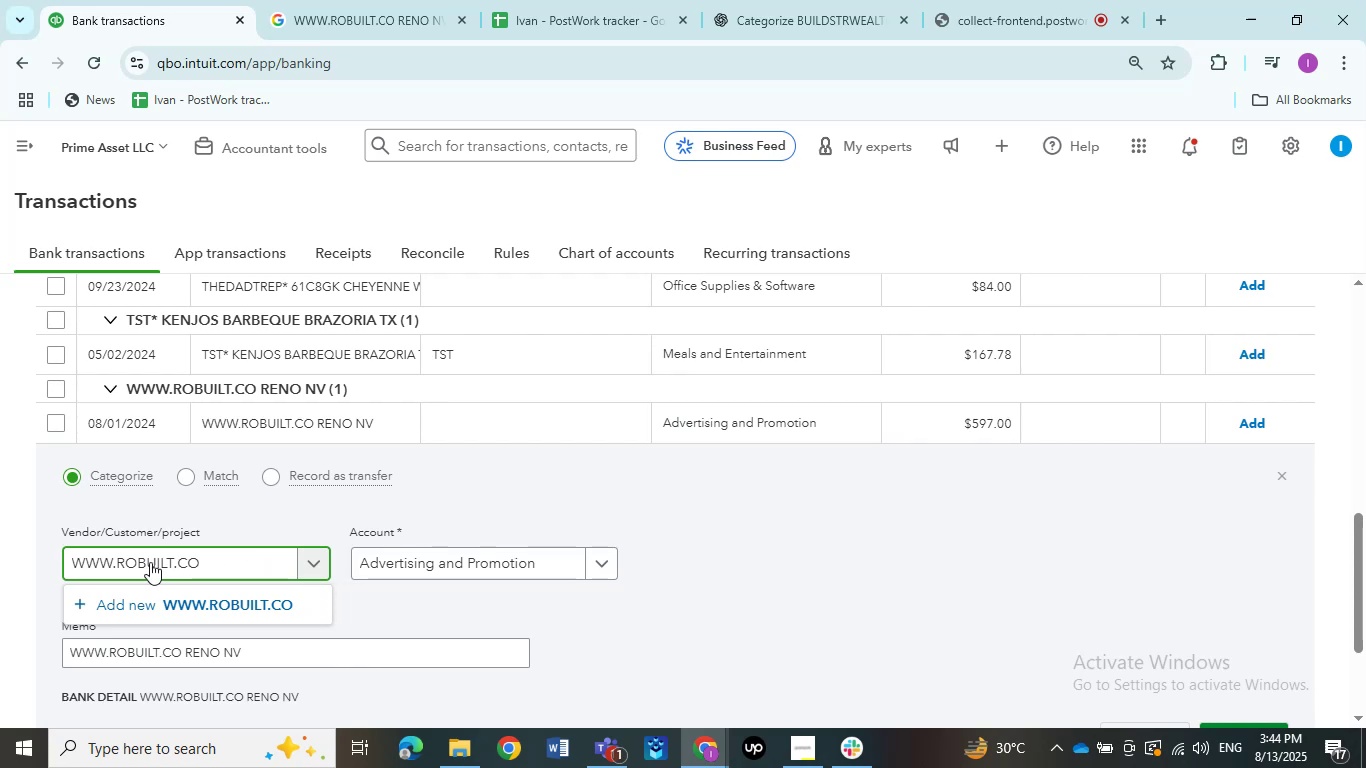 
hold_key(key=Backspace, duration=0.88)
 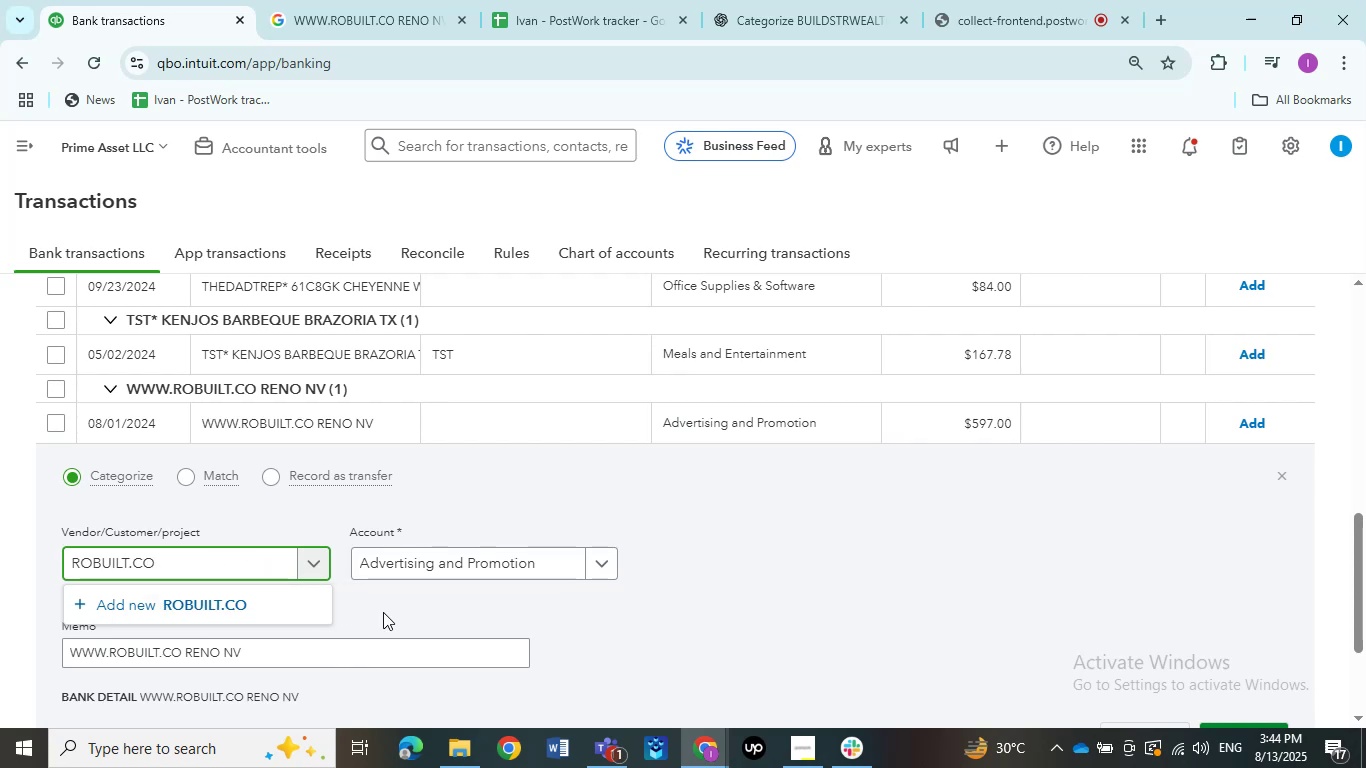 
left_click([686, 632])
 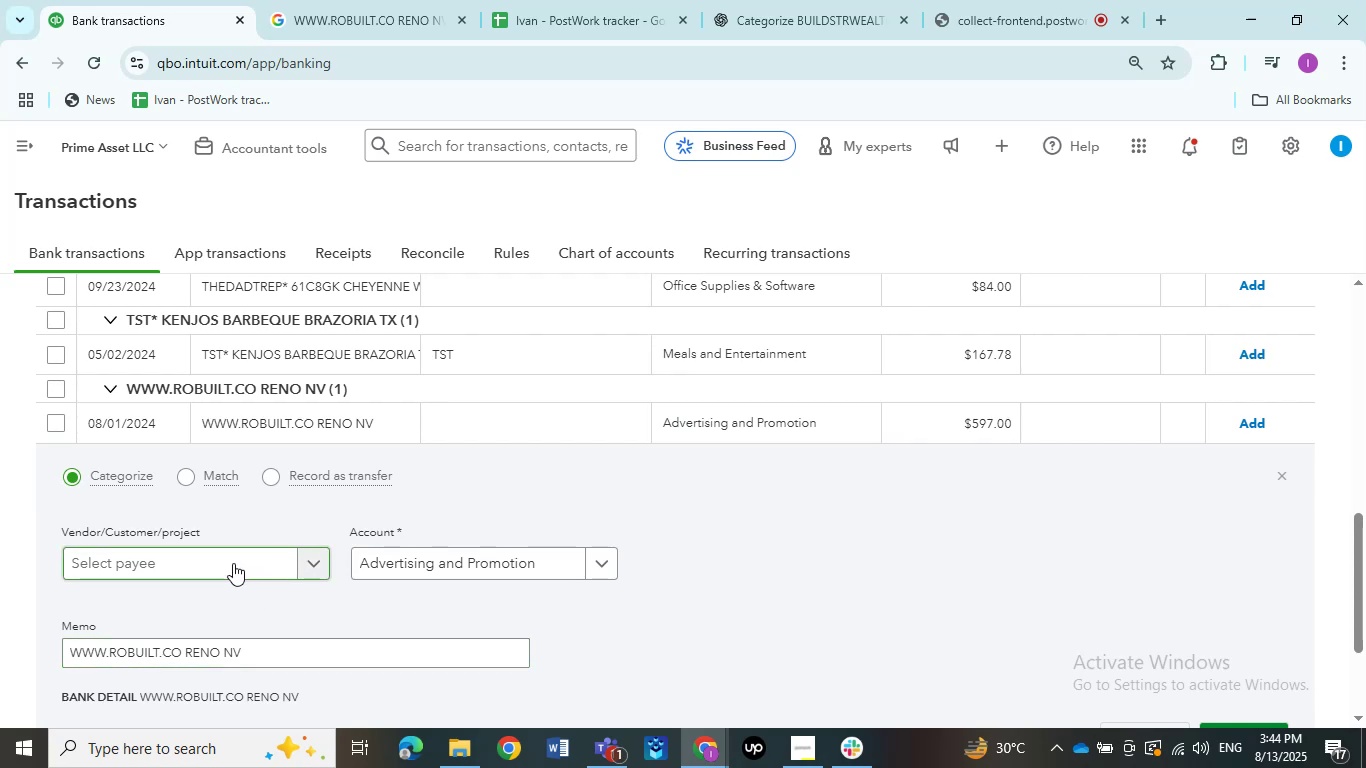 
wait(5.1)
 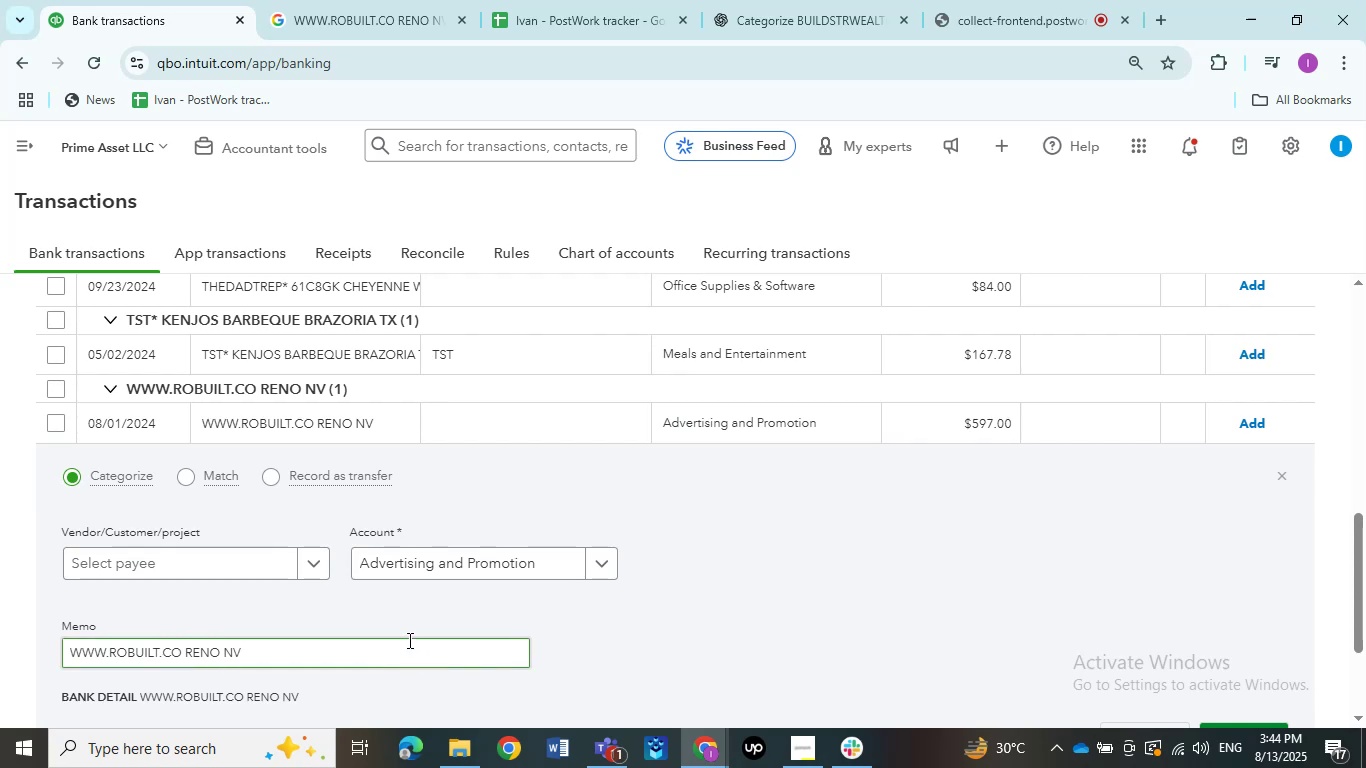 
hold_key(key=C, duration=0.33)
 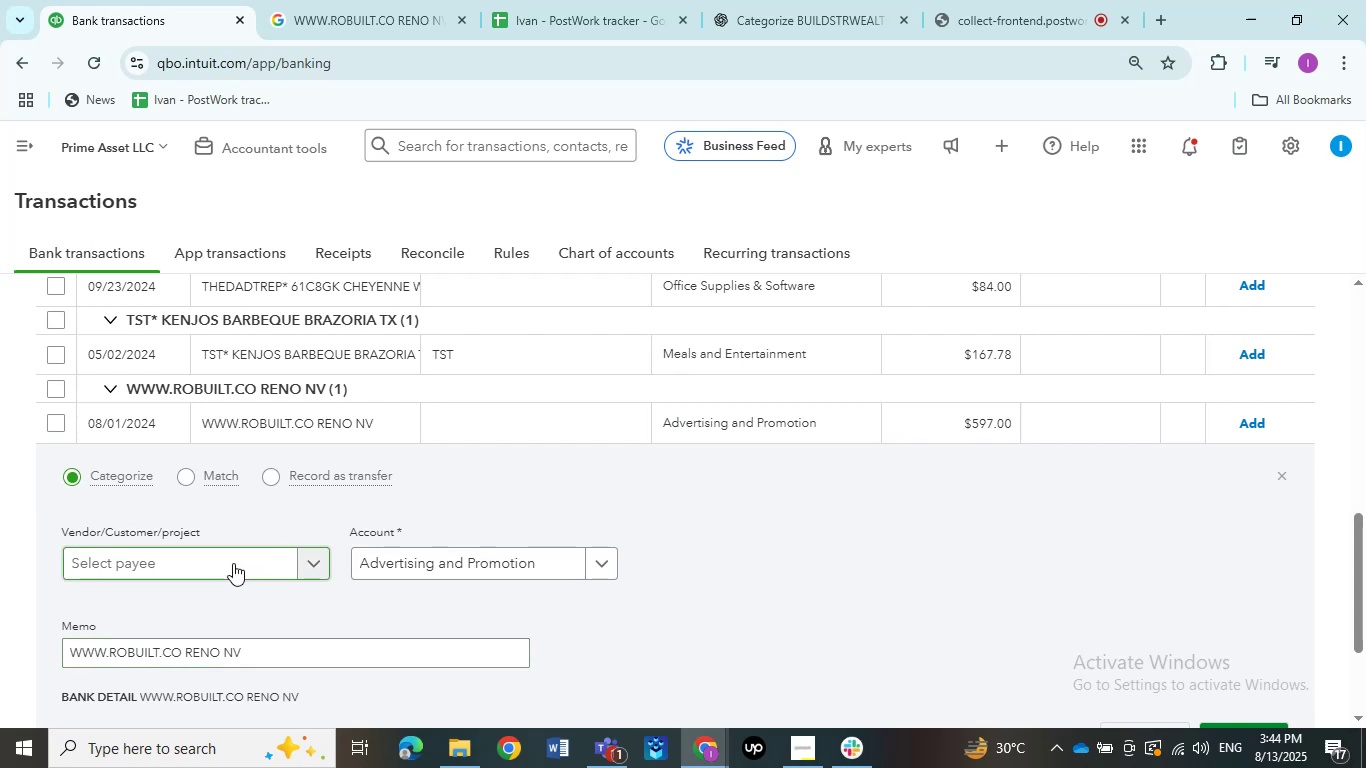 
key(Control+V)
 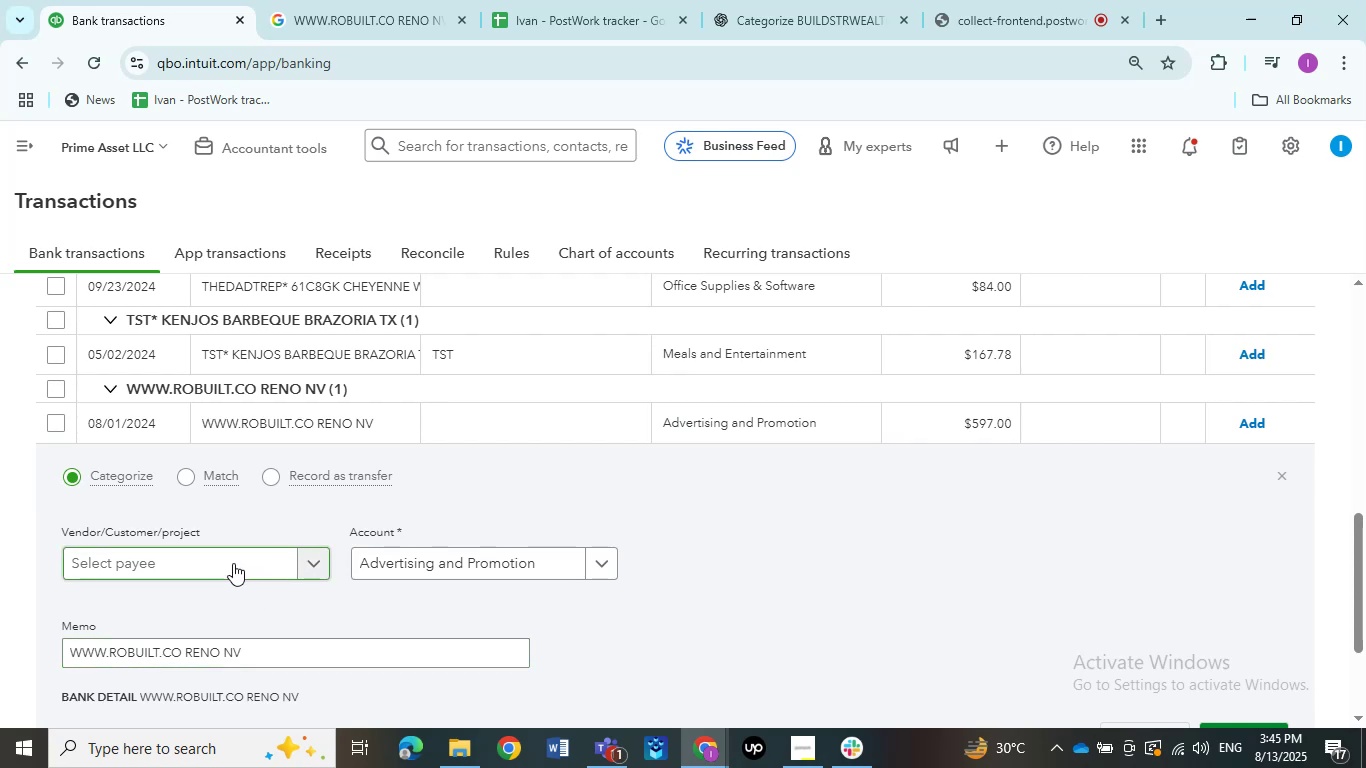 
key(Control+V)
 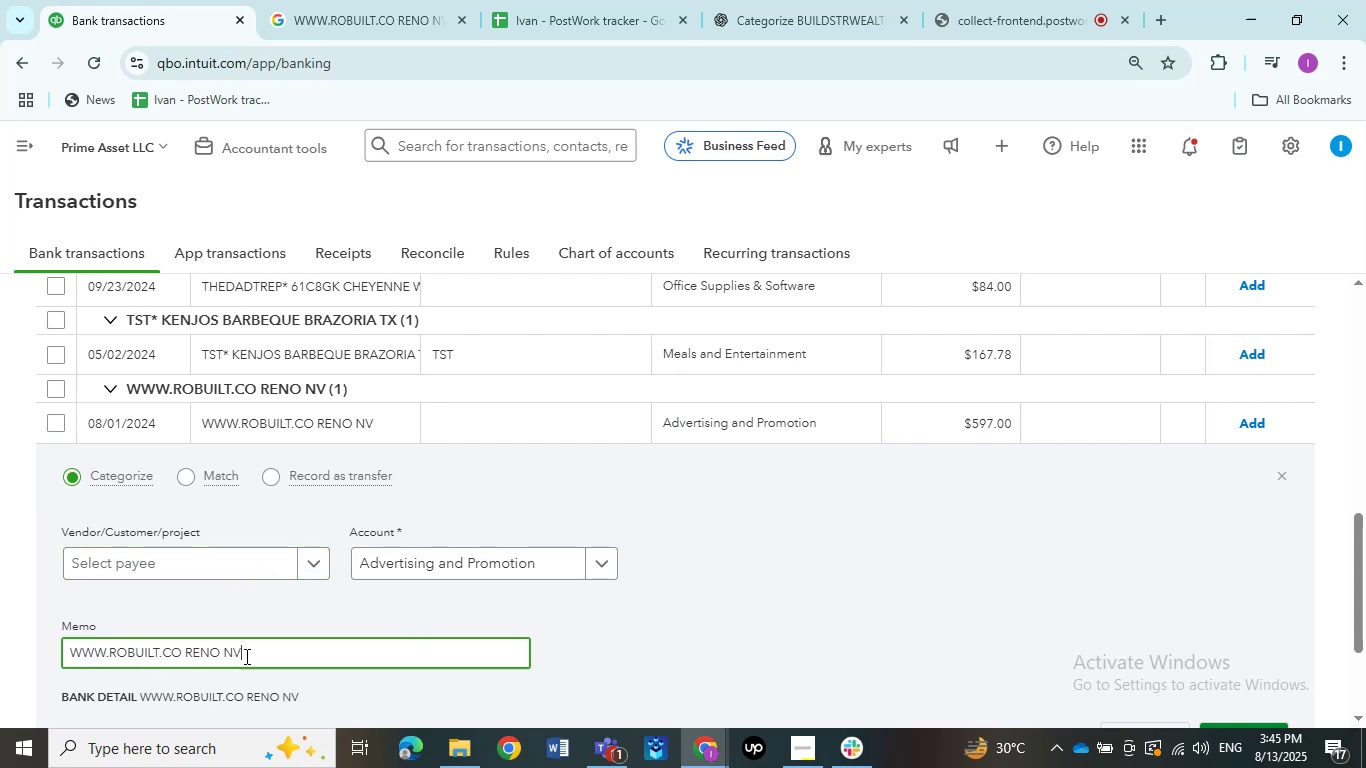 
double_click([204, 658])
 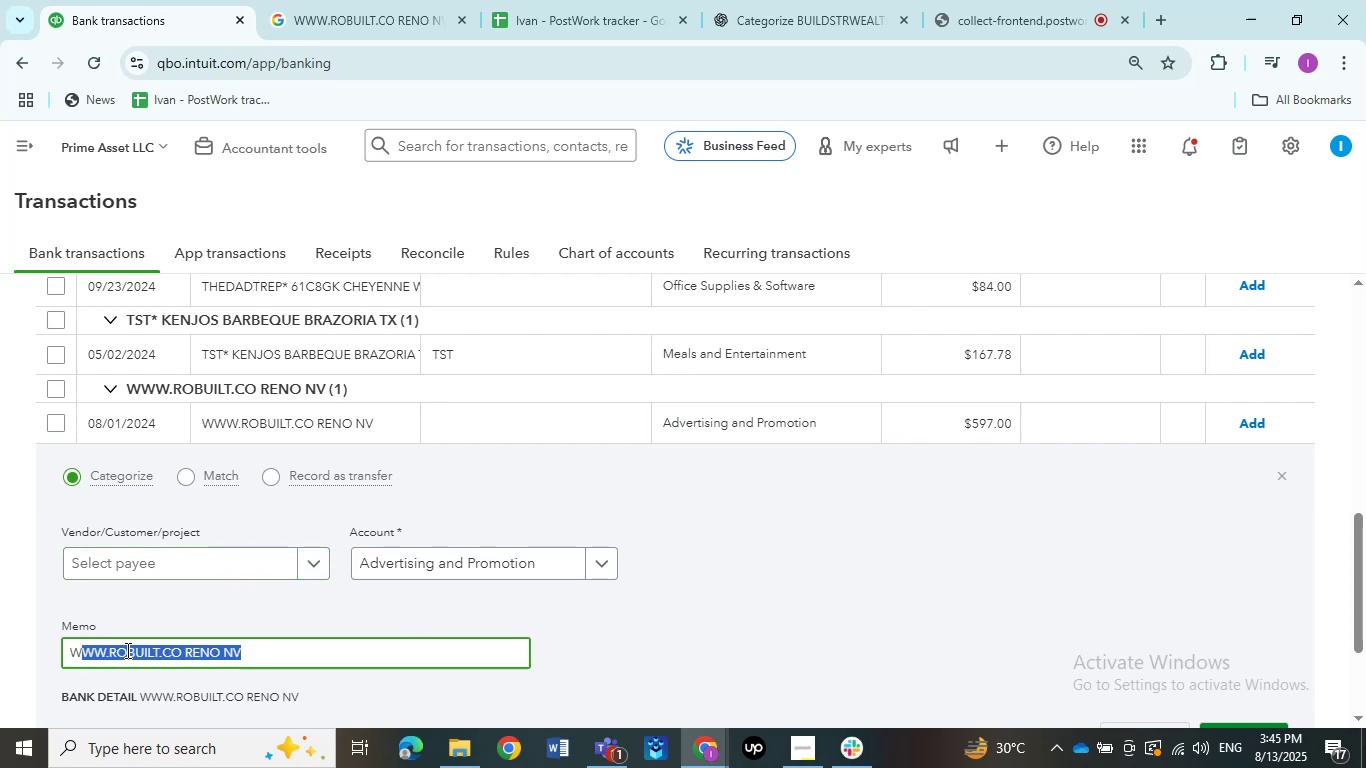 
triple_click([204, 658])
 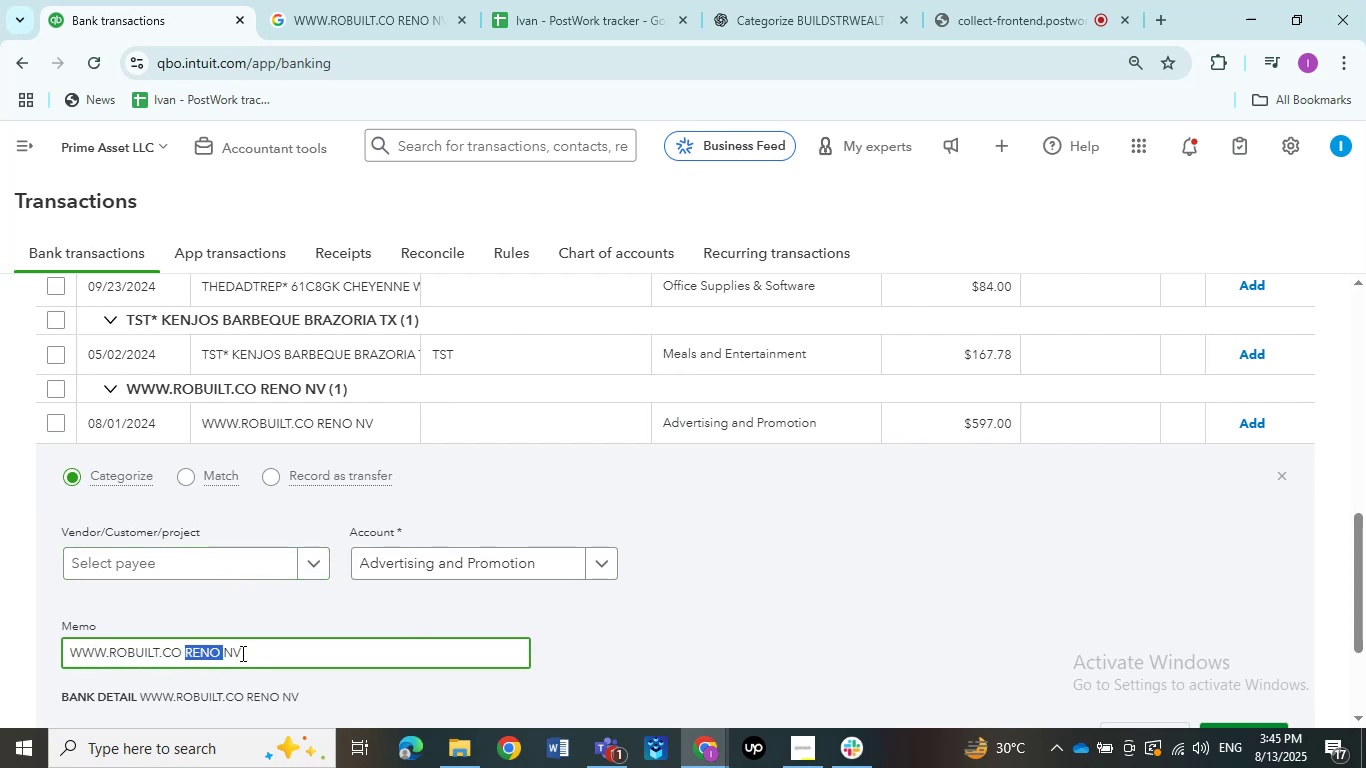 
left_click([276, 647])
 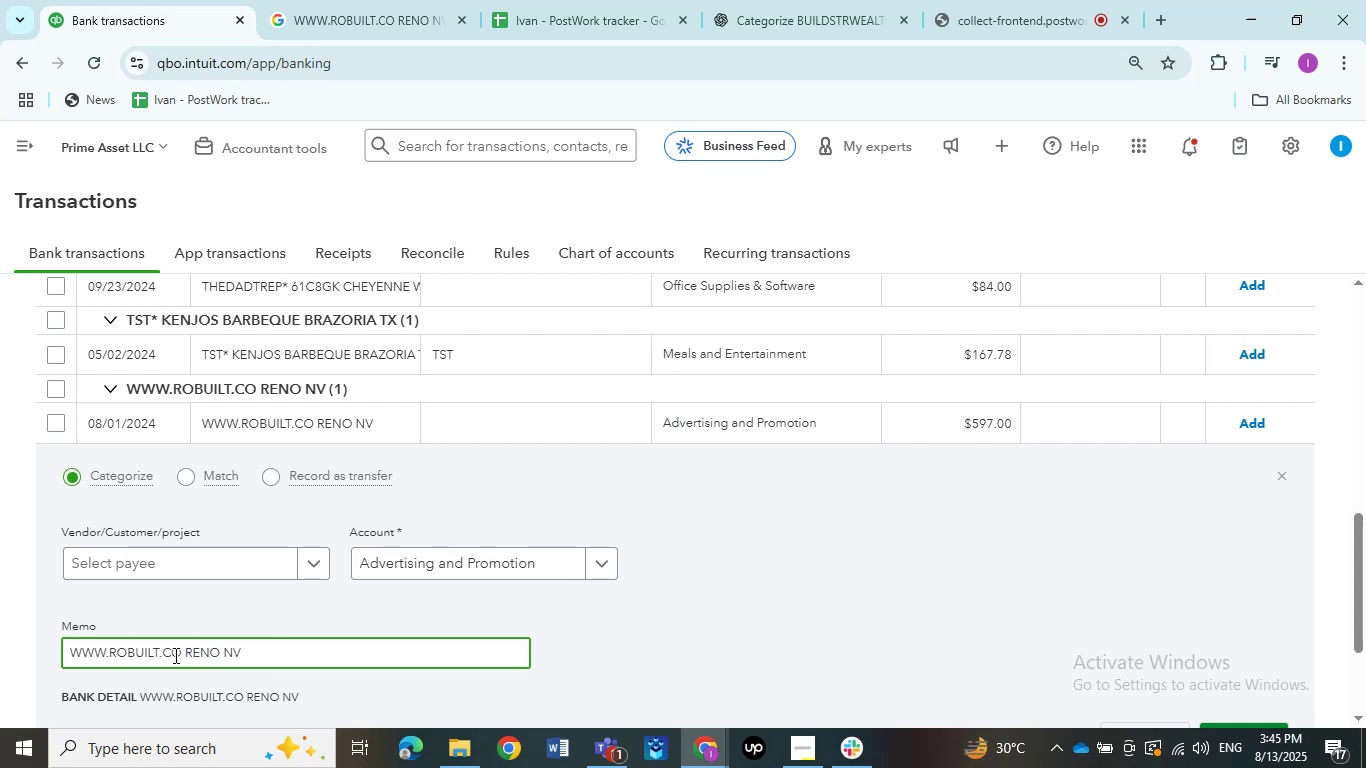 
left_click([178, 655])
 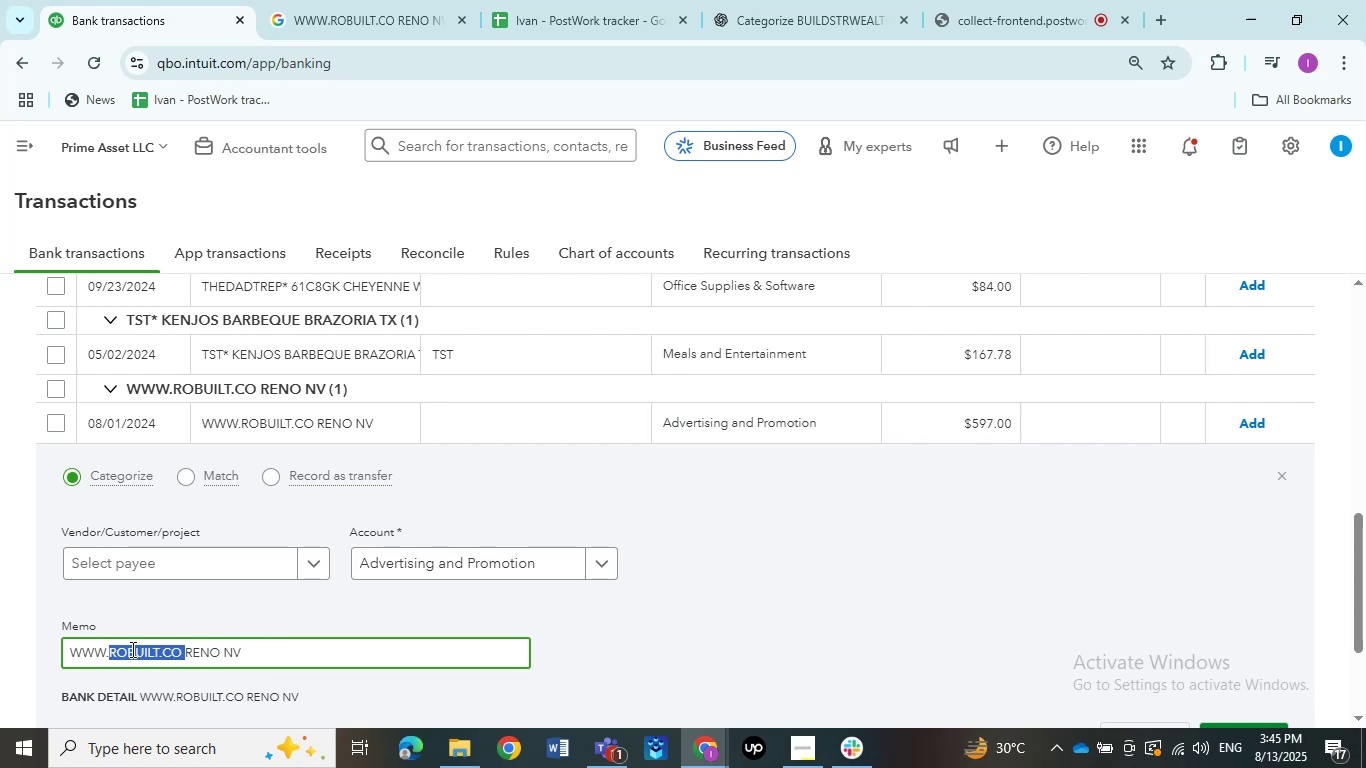 
key(Control+C)
 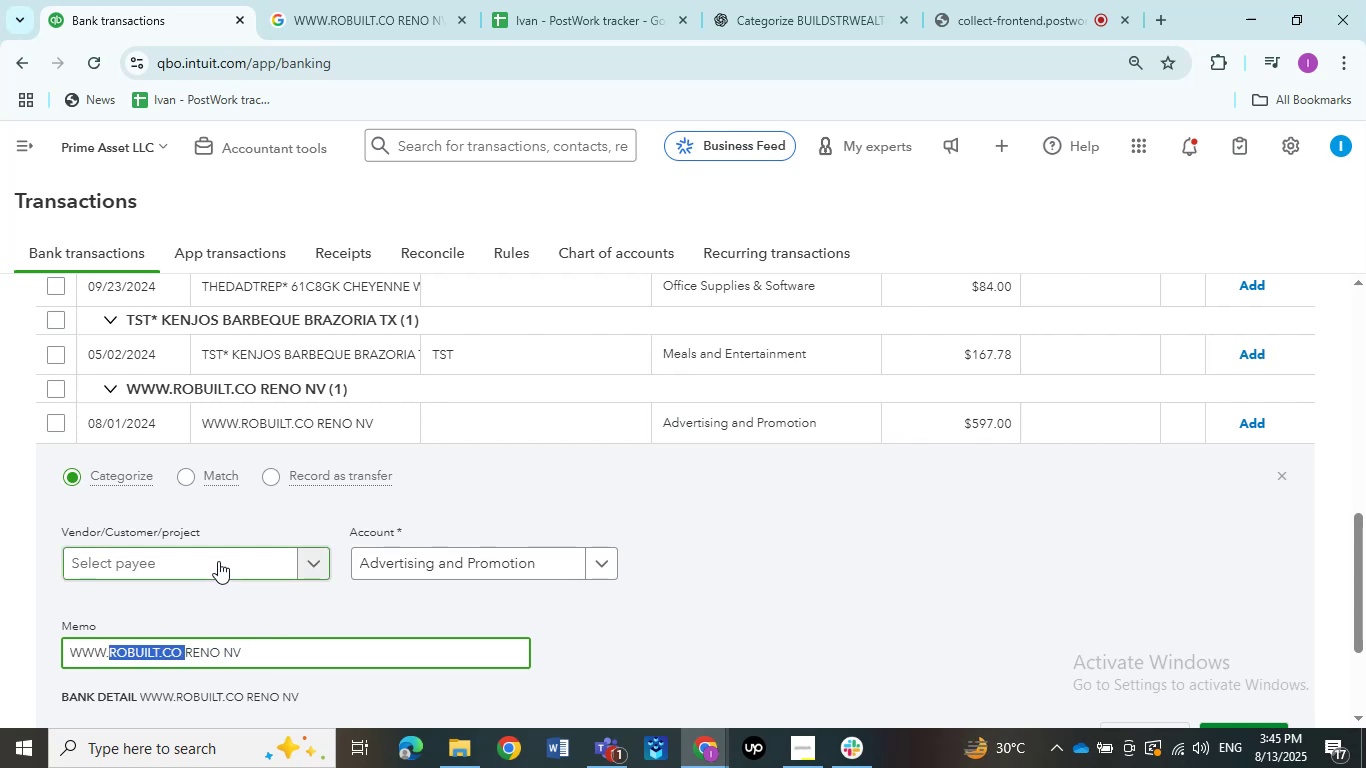 
left_click([218, 562])
 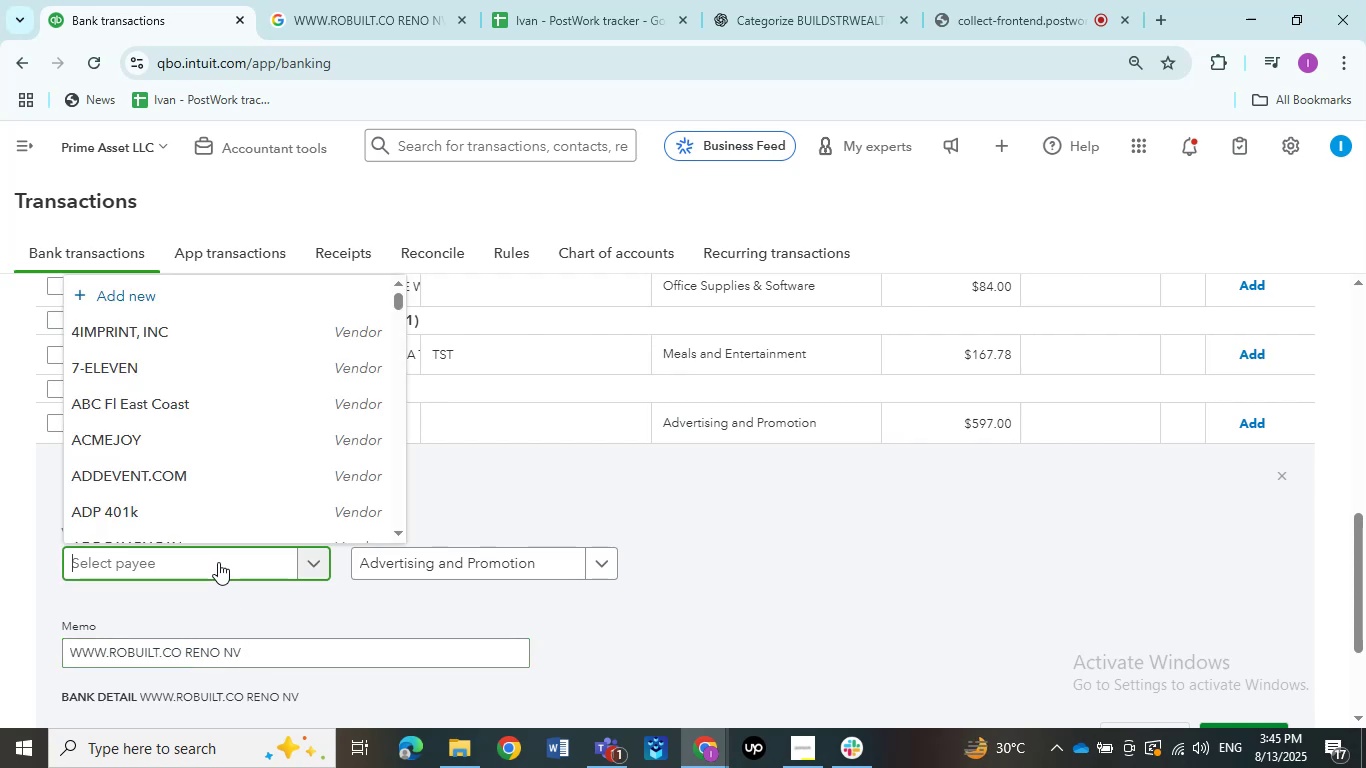 
key(Control+V)
 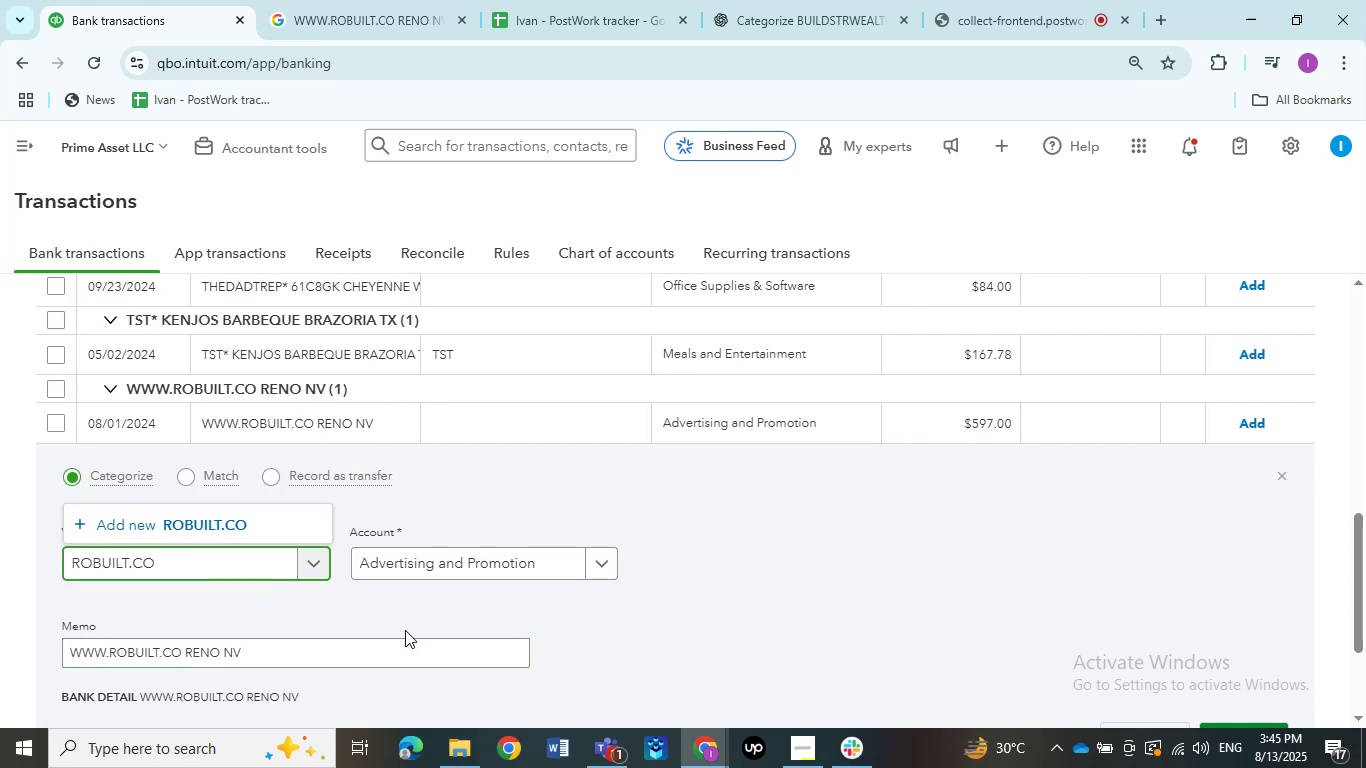 
scroll: coordinate [511, 597], scroll_direction: down, amount: 2.0
 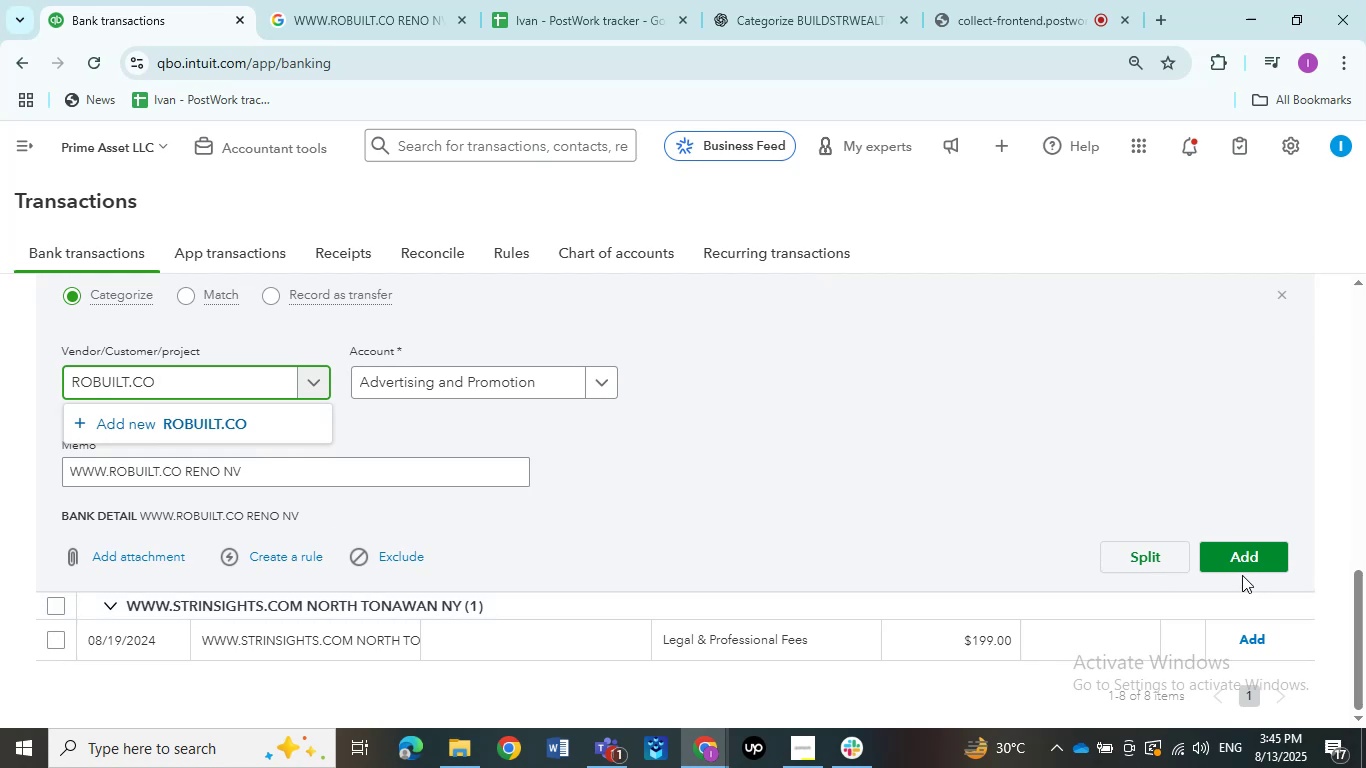 
left_click([1242, 561])
 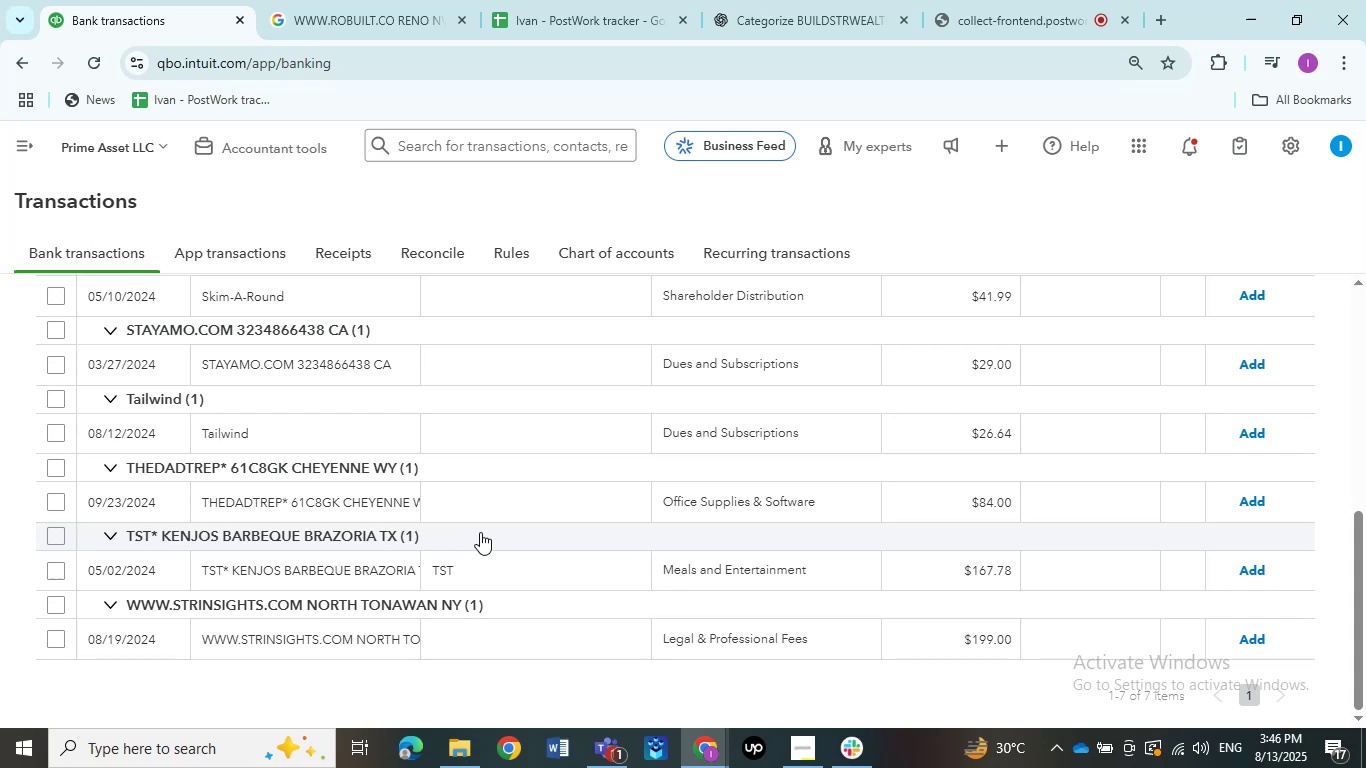 
wait(78.2)
 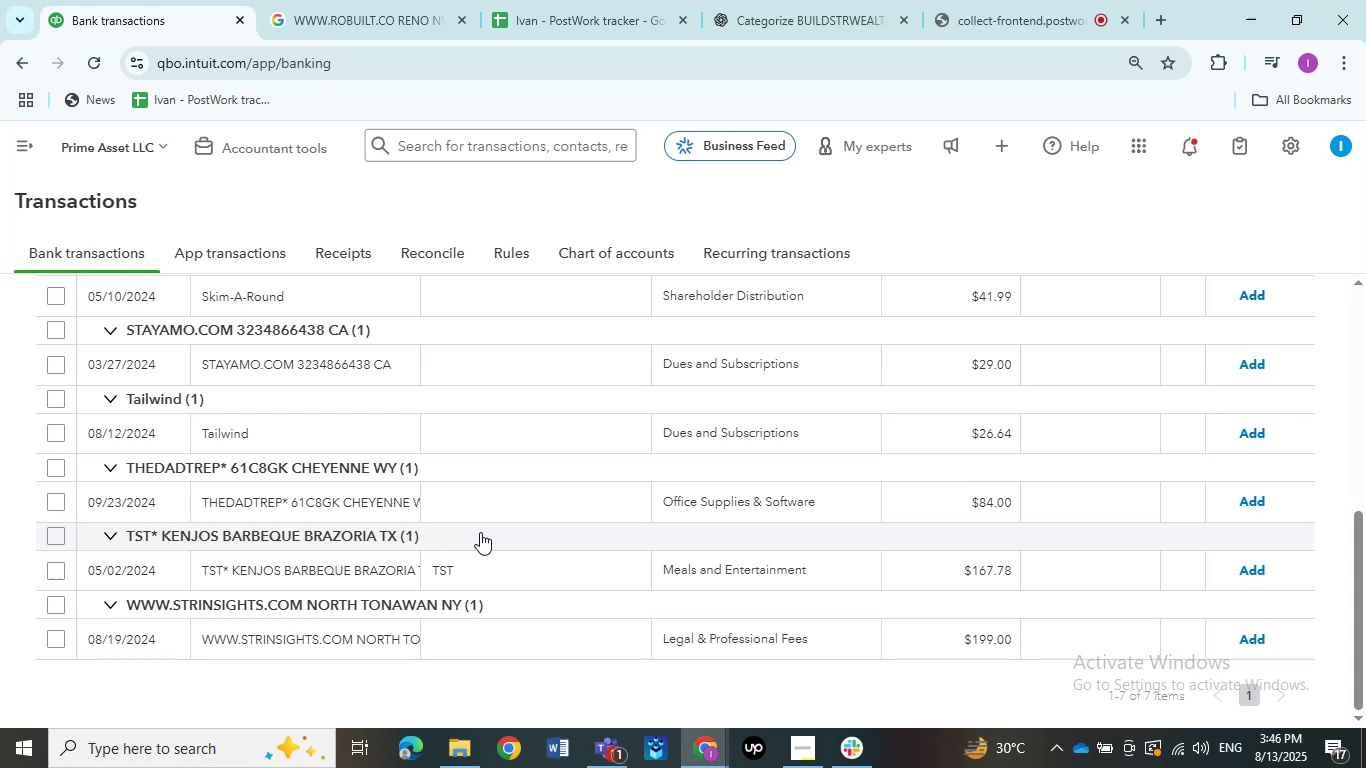 
left_click([258, 441])
 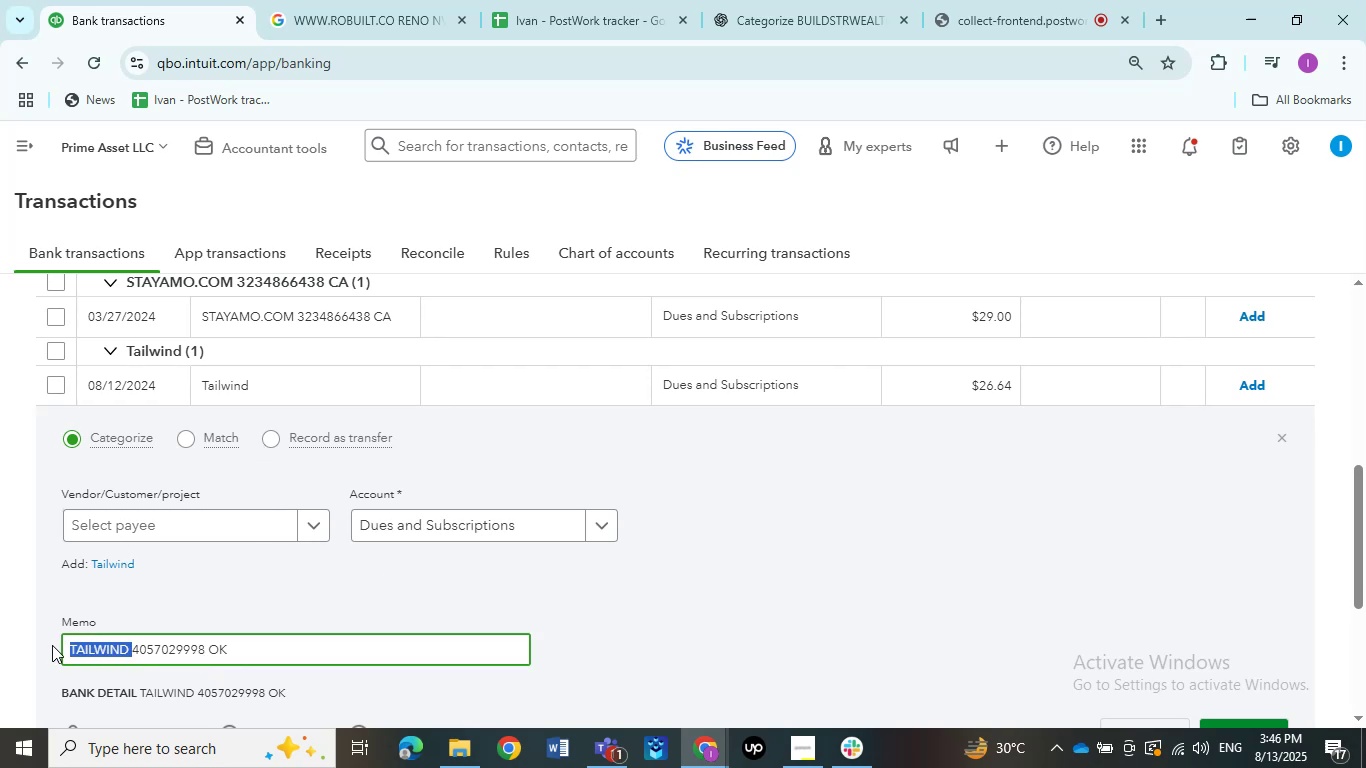 
wait(7.94)
 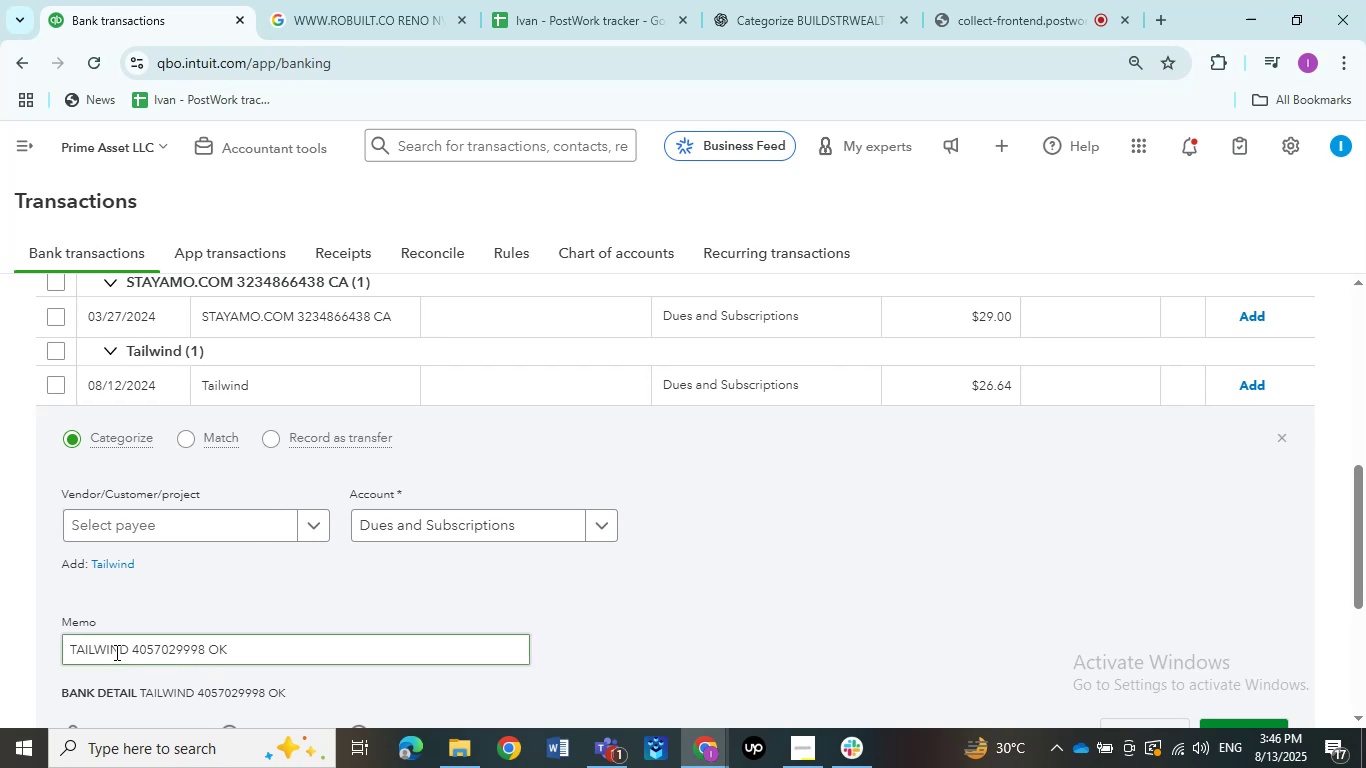 
key(Control+C)
 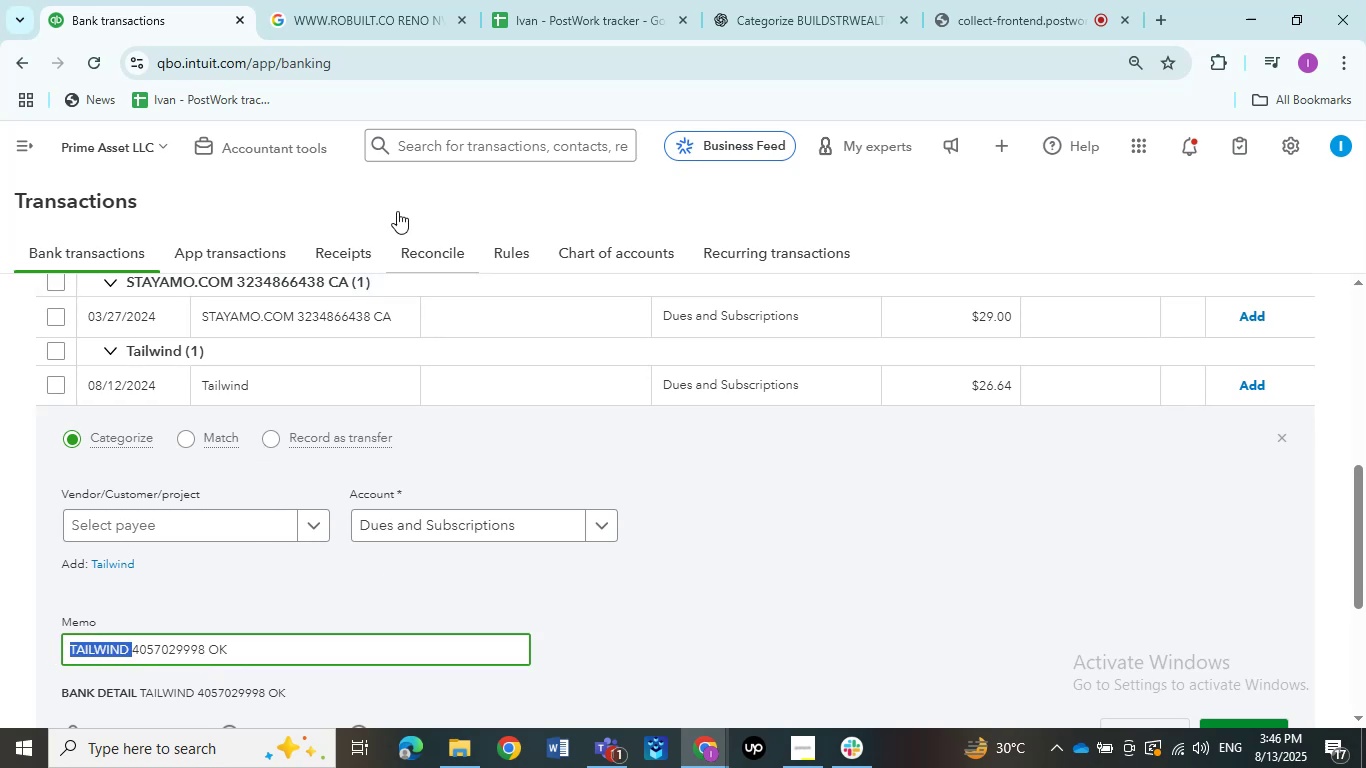 
left_click([387, 16])
 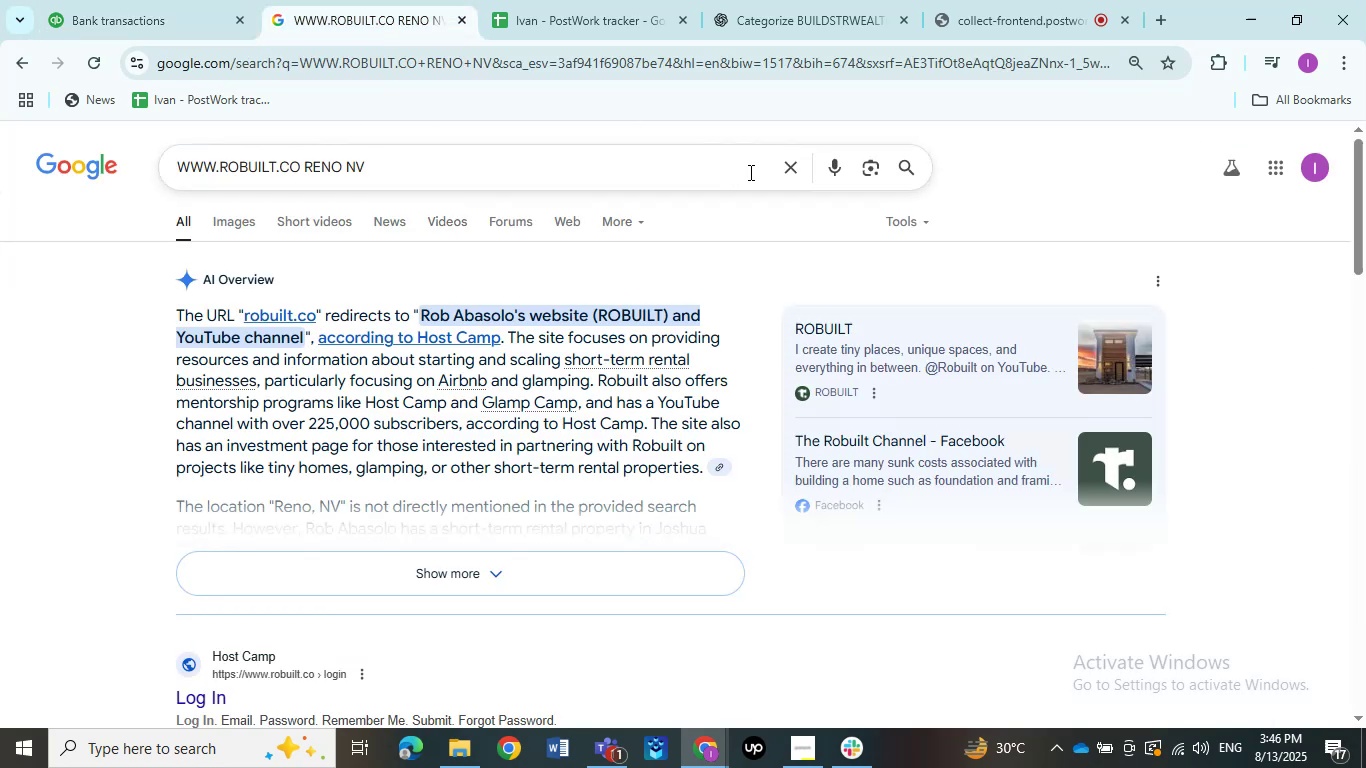 
left_click([791, 171])
 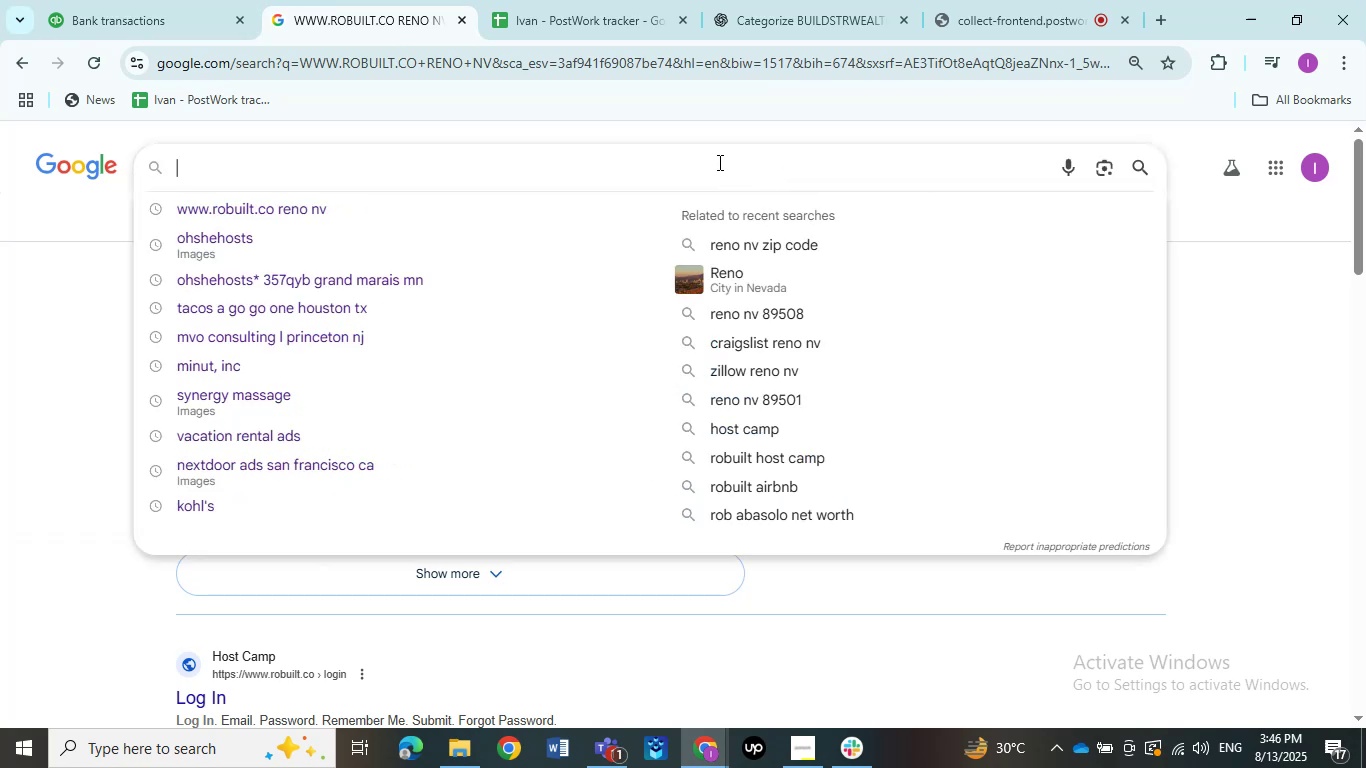 
key(Control+V)
 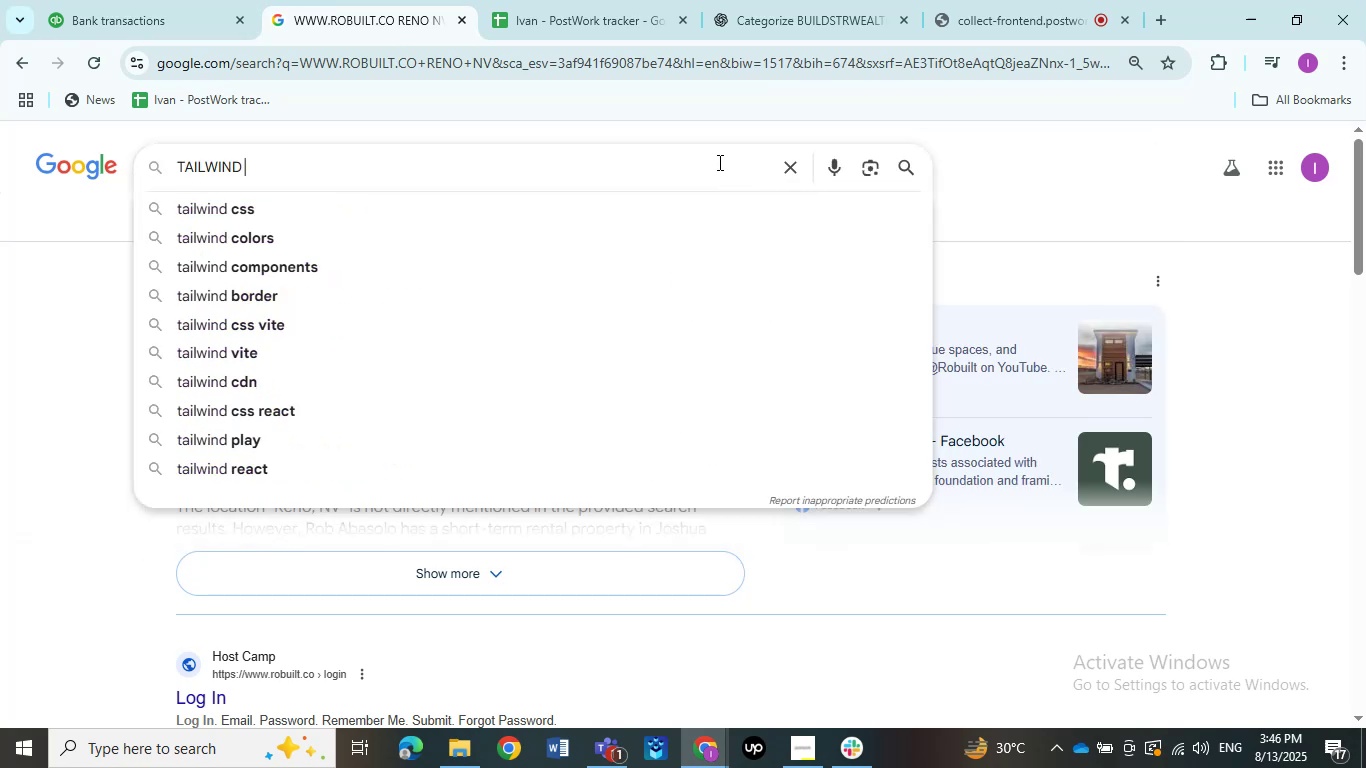 
wait(7.46)
 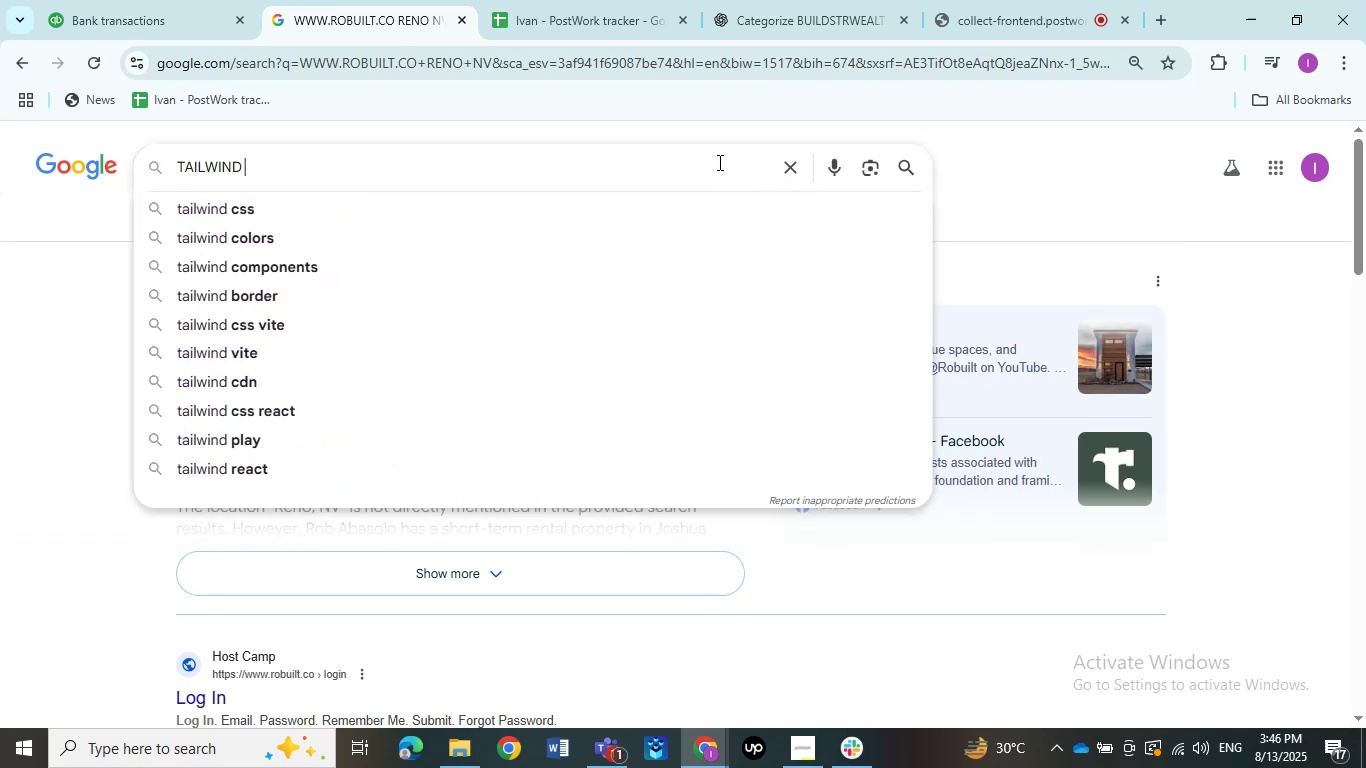 
key(NumpadEnter)
 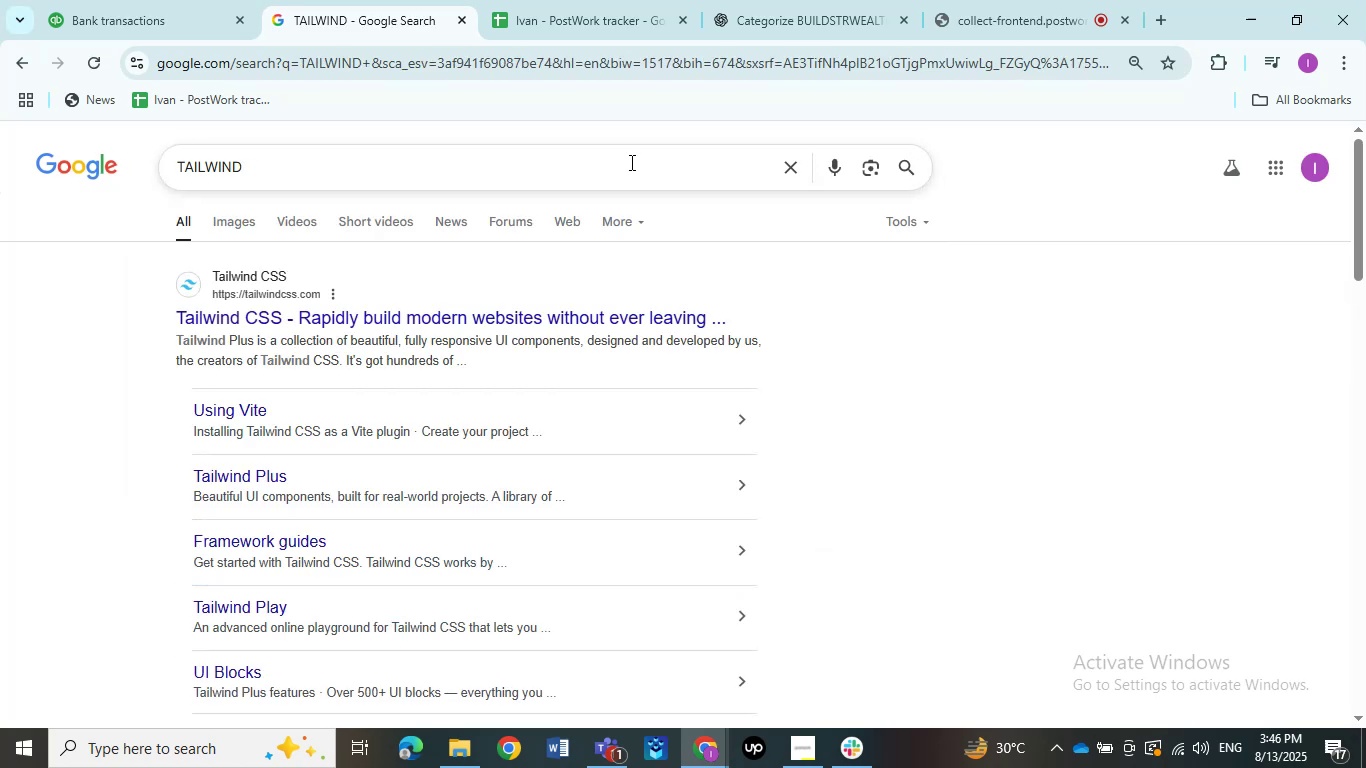 
mouse_move([886, 170])
 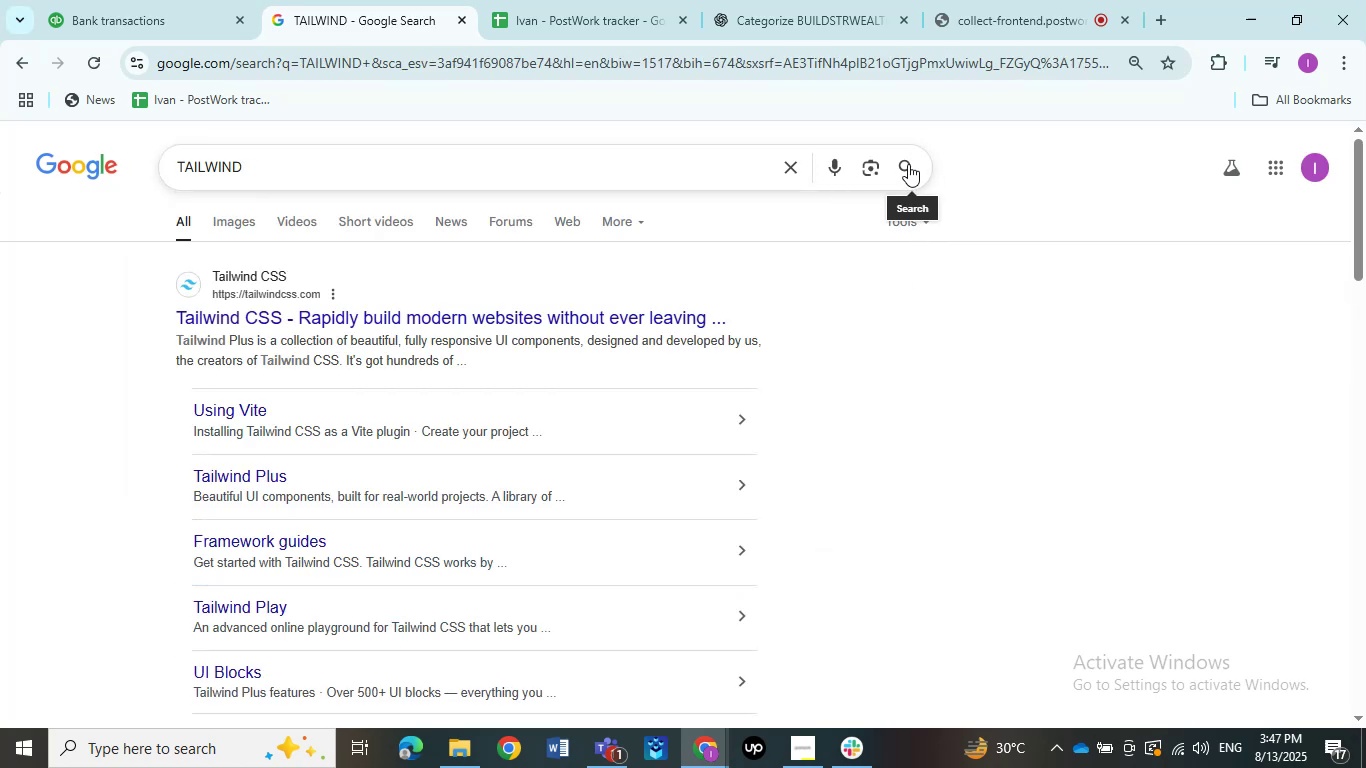 
left_click([906, 163])
 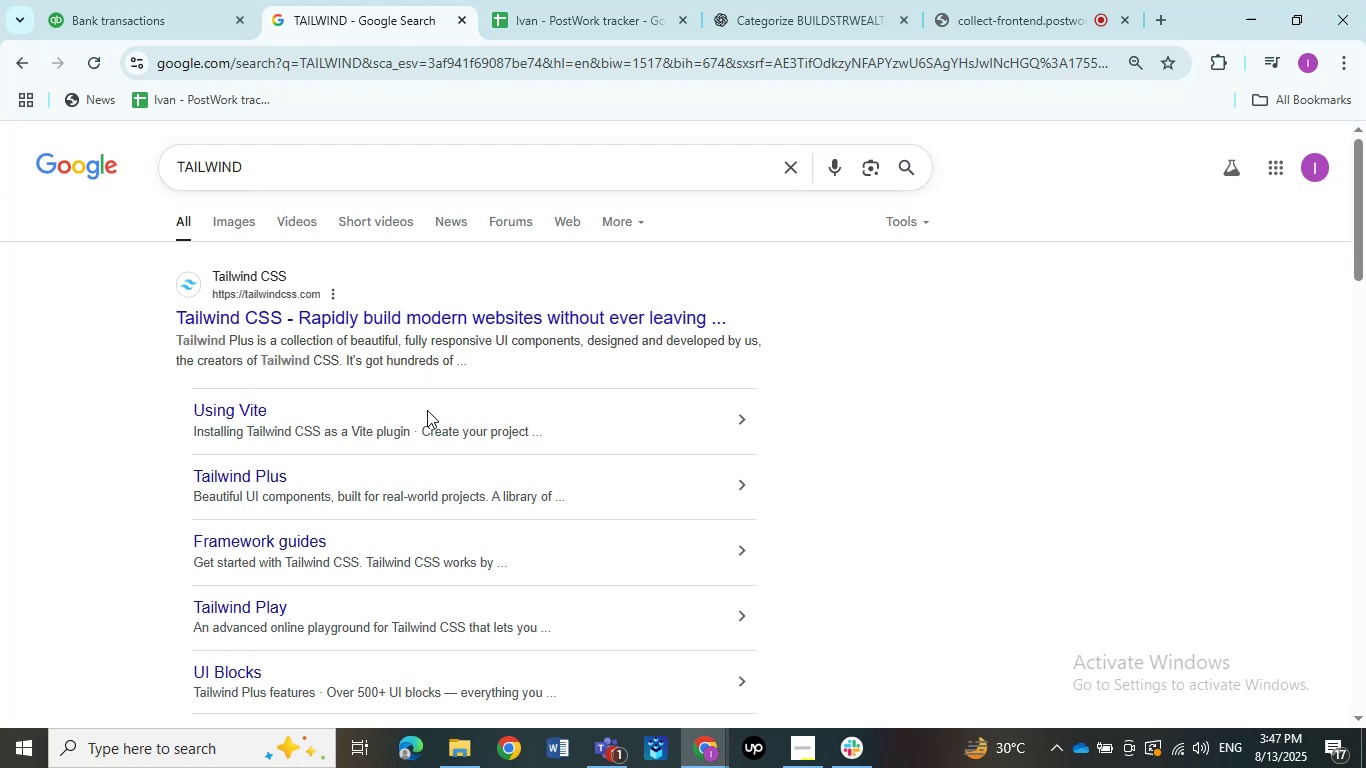 
wait(22.44)
 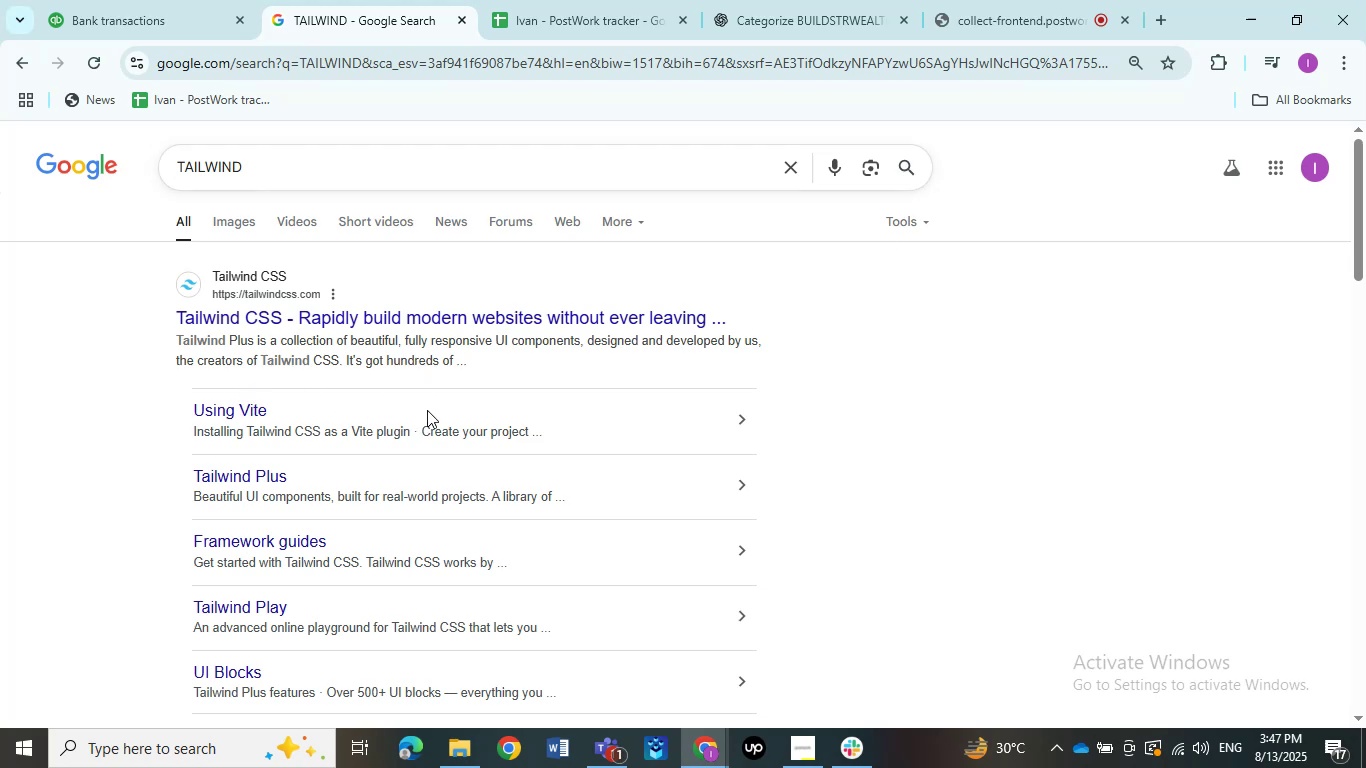 
left_click([149, 13])
 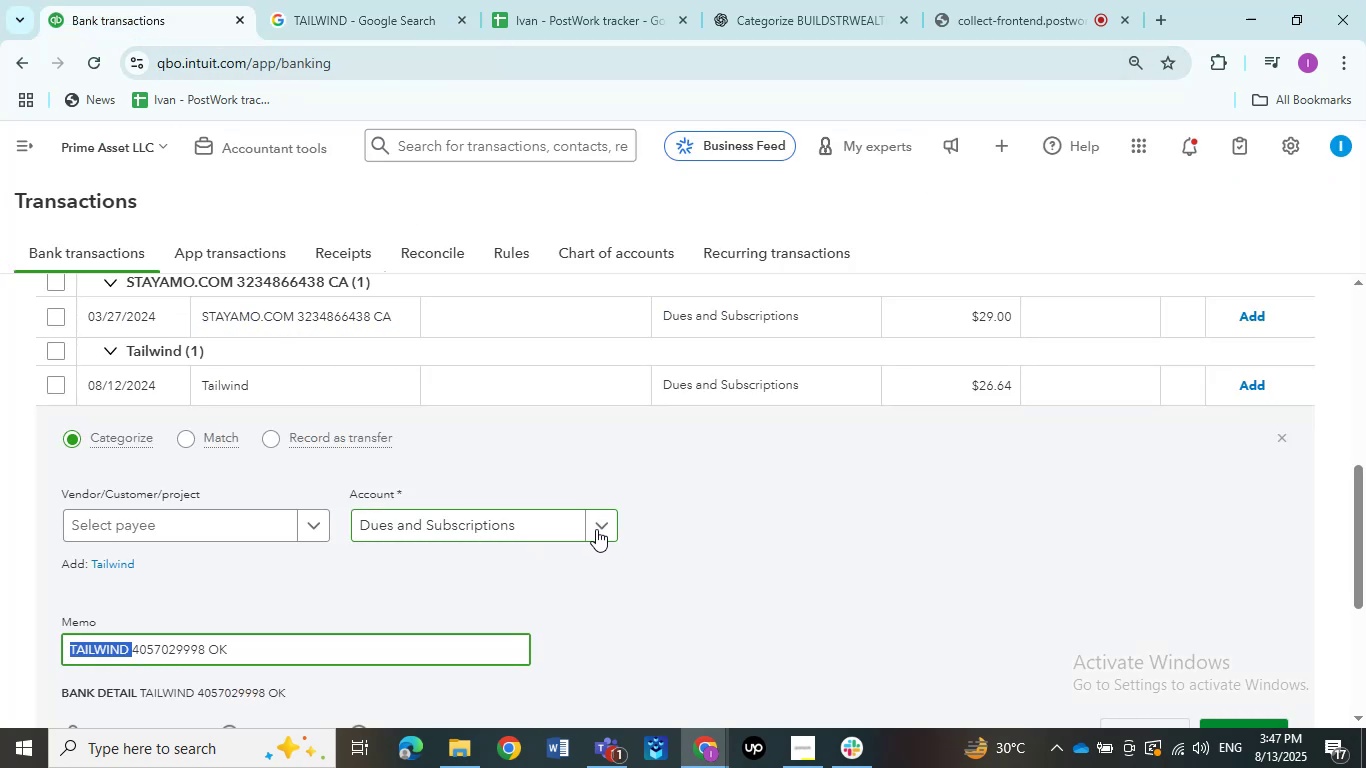 
left_click([601, 527])
 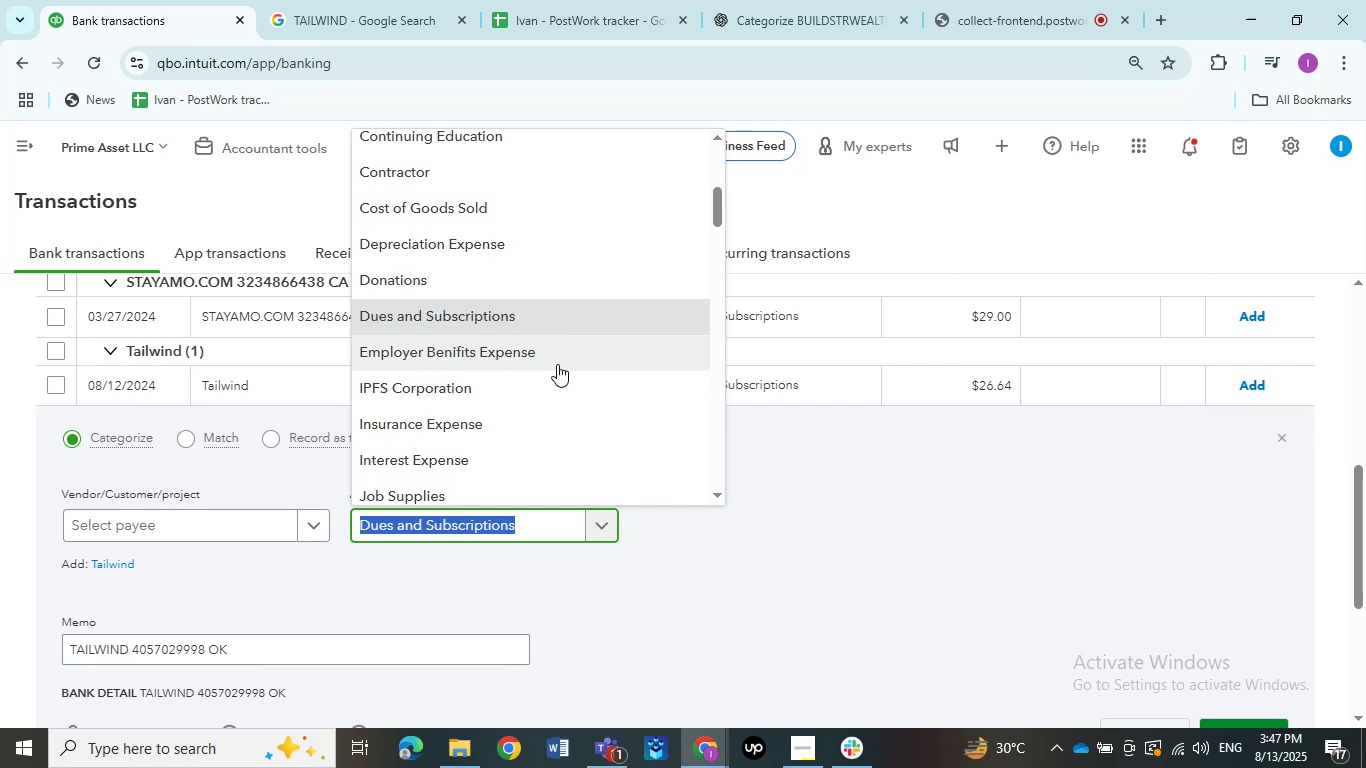 
wait(19.1)
 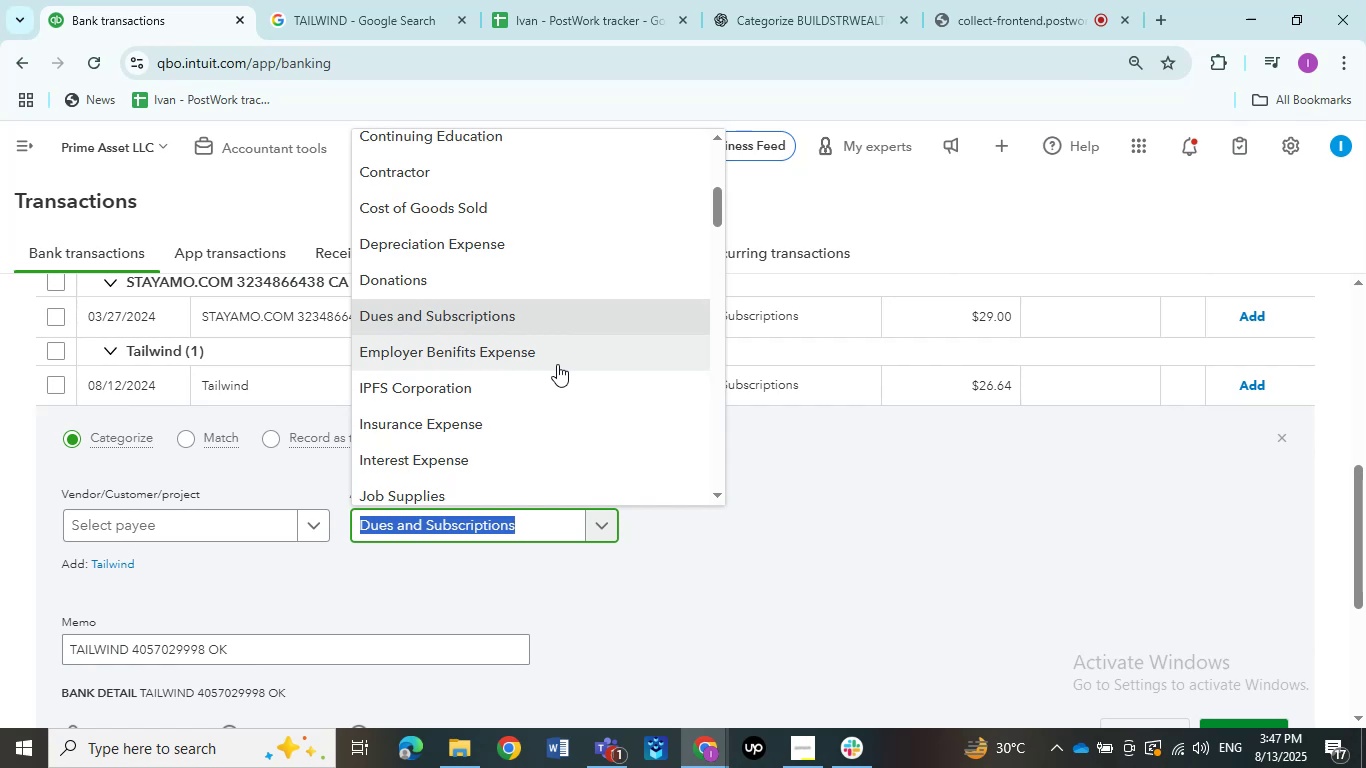 
scroll: coordinate [521, 418], scroll_direction: down, amount: 4.0
 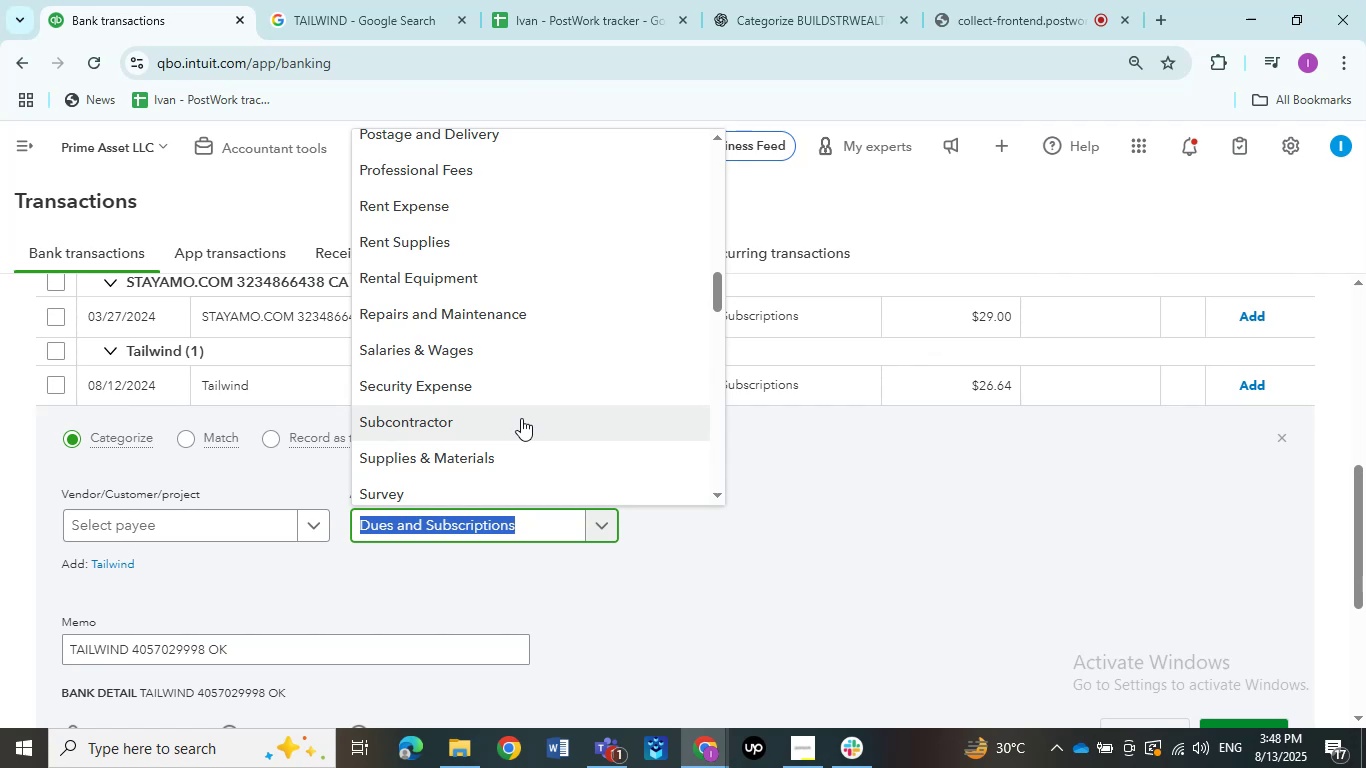 
wait(16.32)
 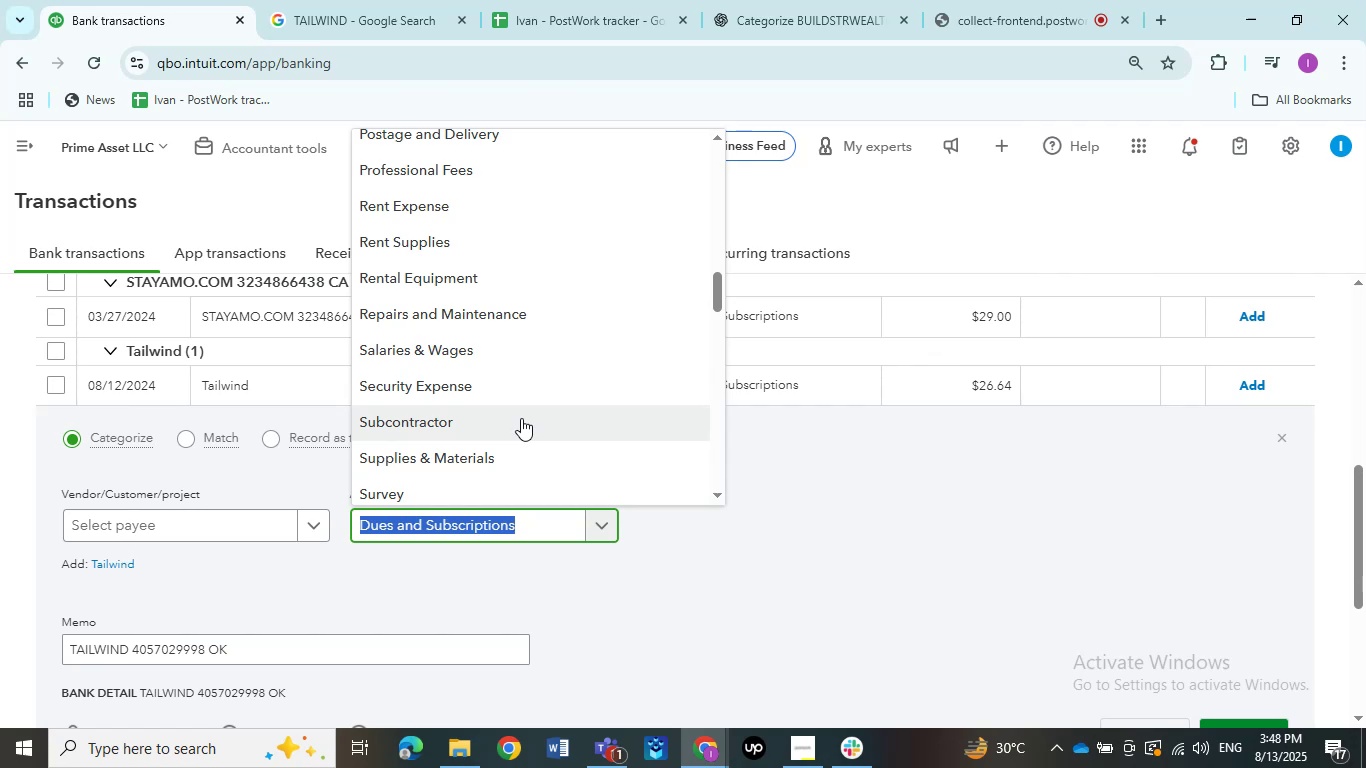 
scroll: coordinate [415, 277], scroll_direction: down, amount: 1.0
 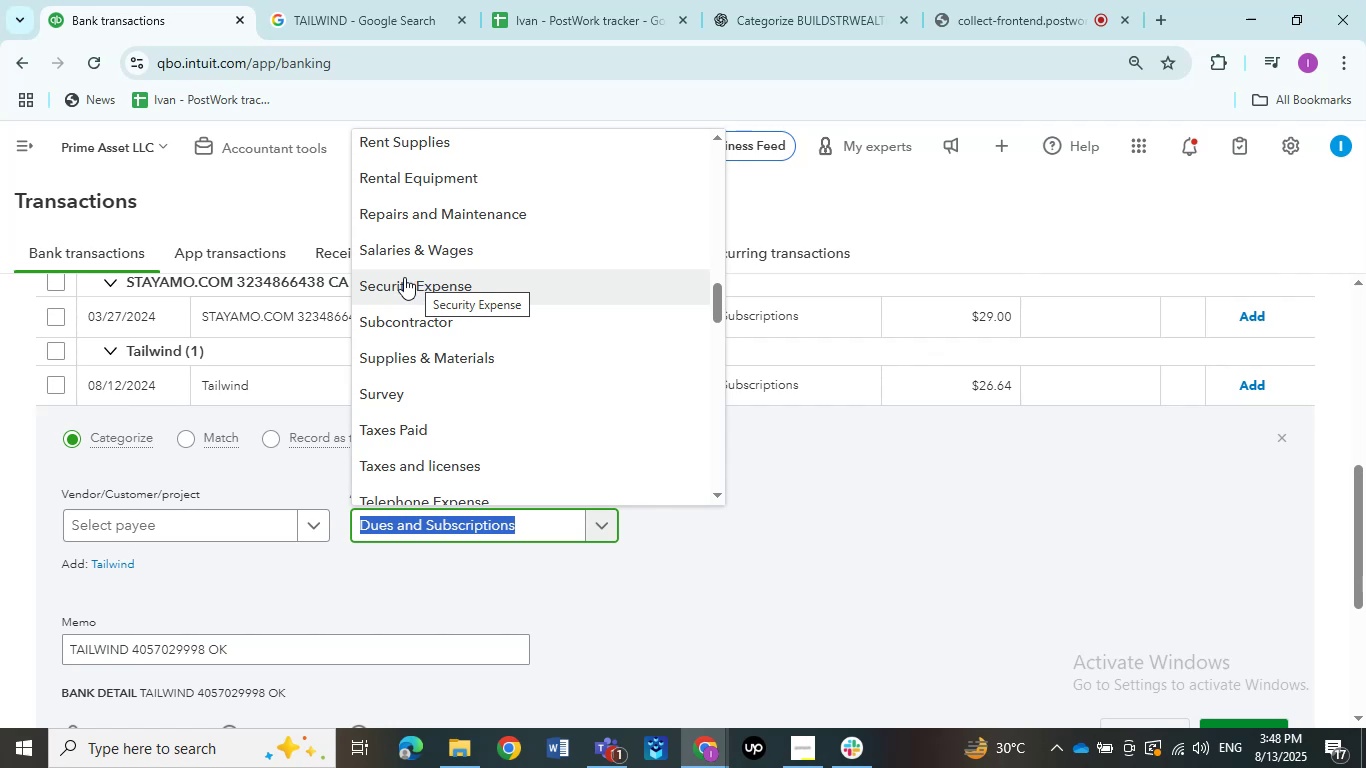 
wait(14.07)
 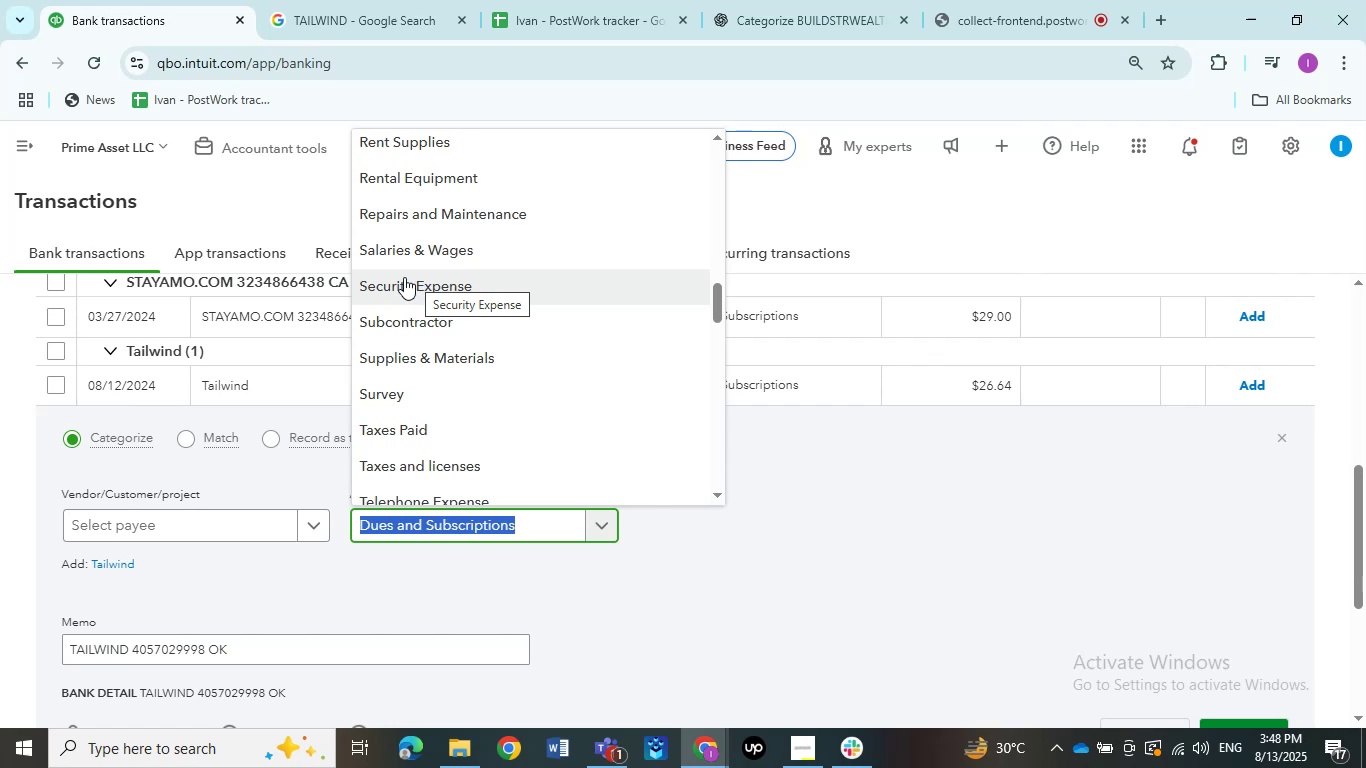 
left_click([344, 17])
 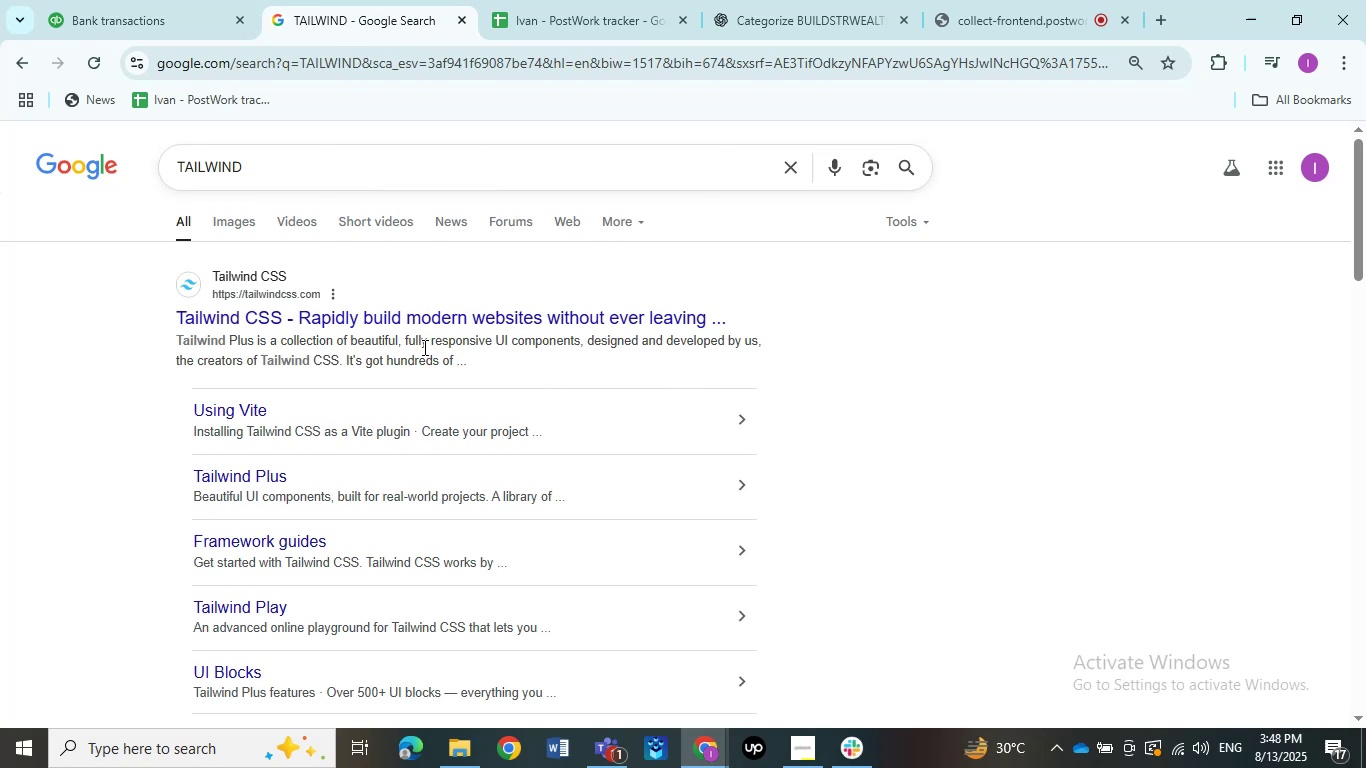 
wait(14.5)
 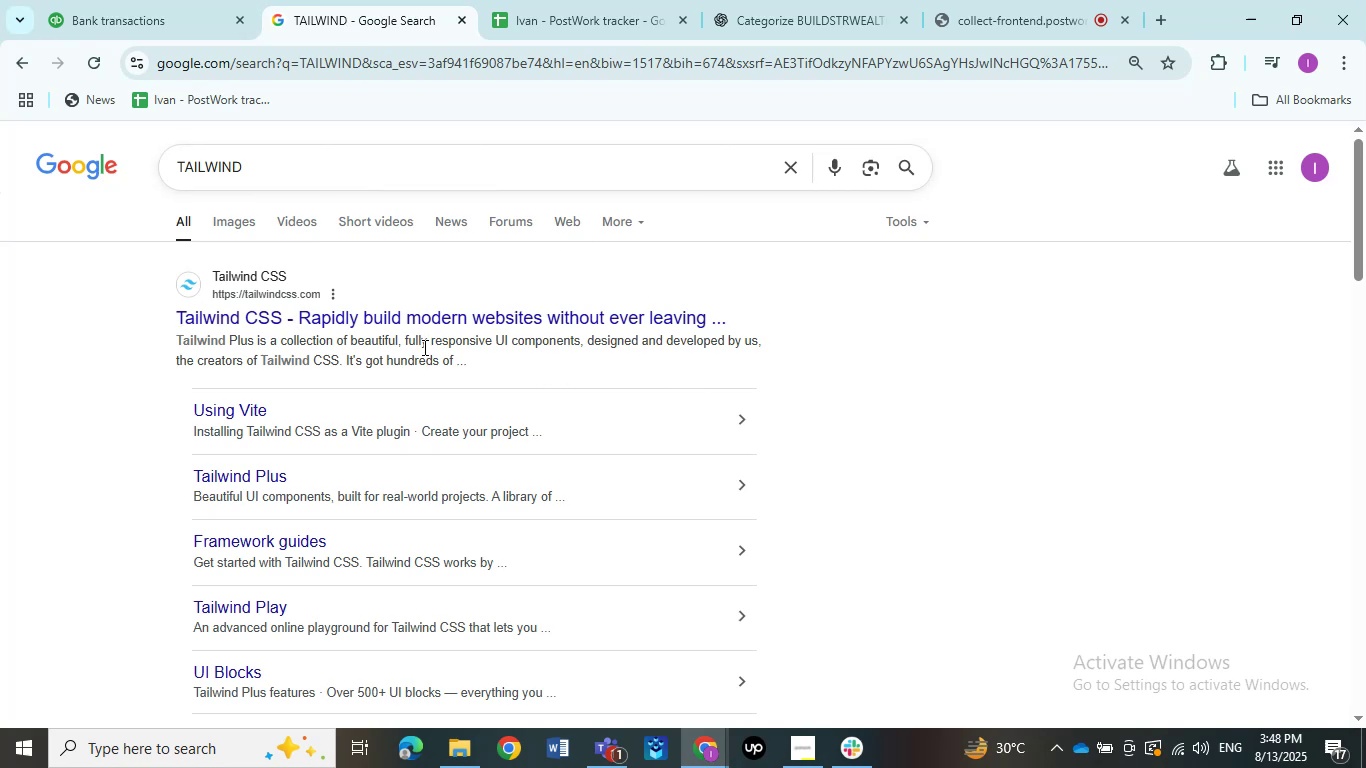 
left_click([232, 225])
 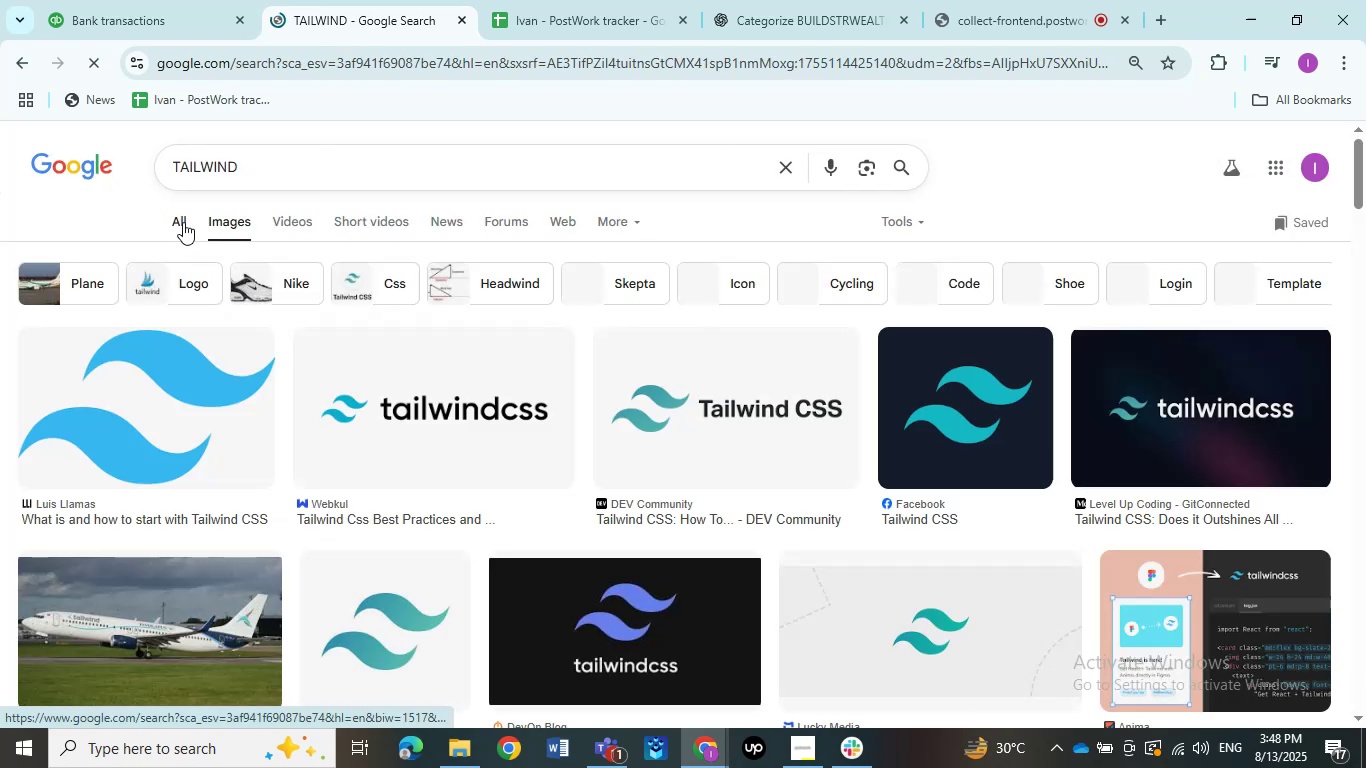 
left_click([183, 222])
 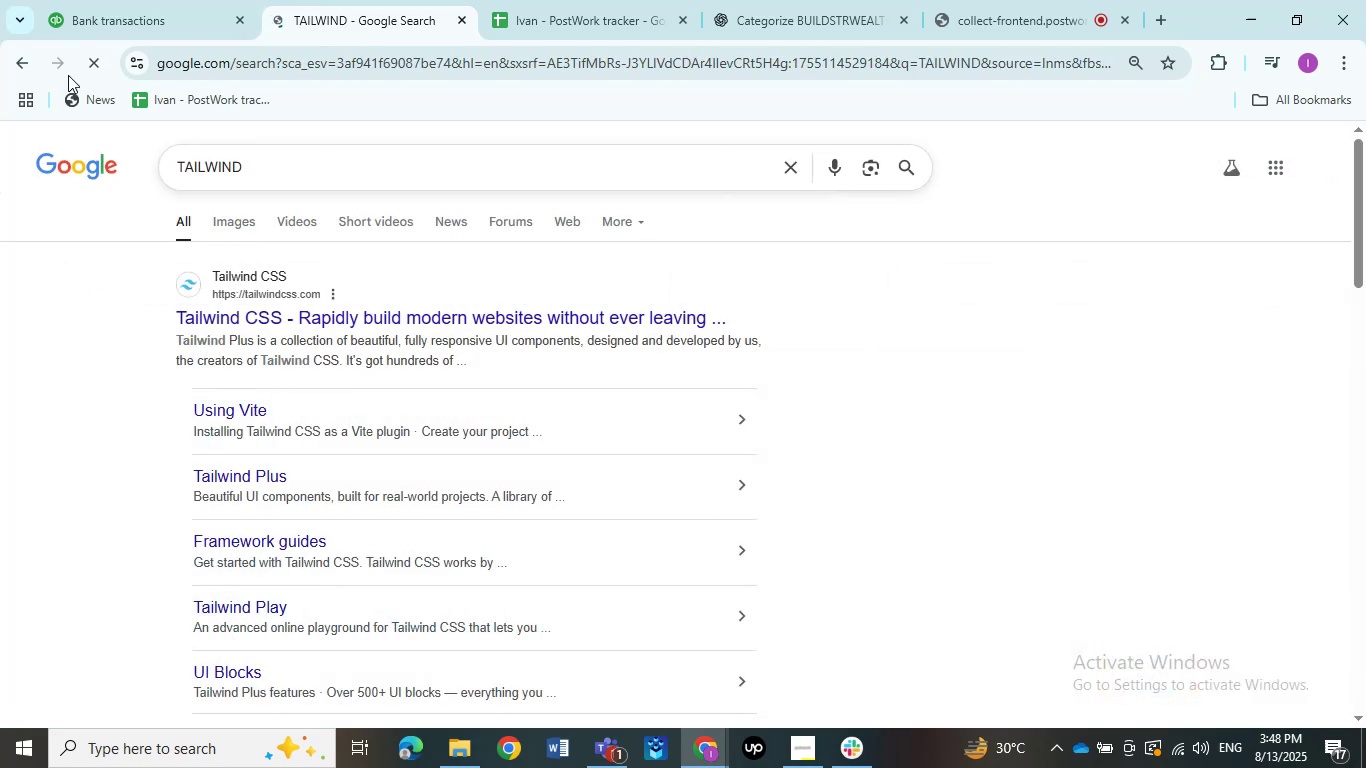 
left_click([89, 26])
 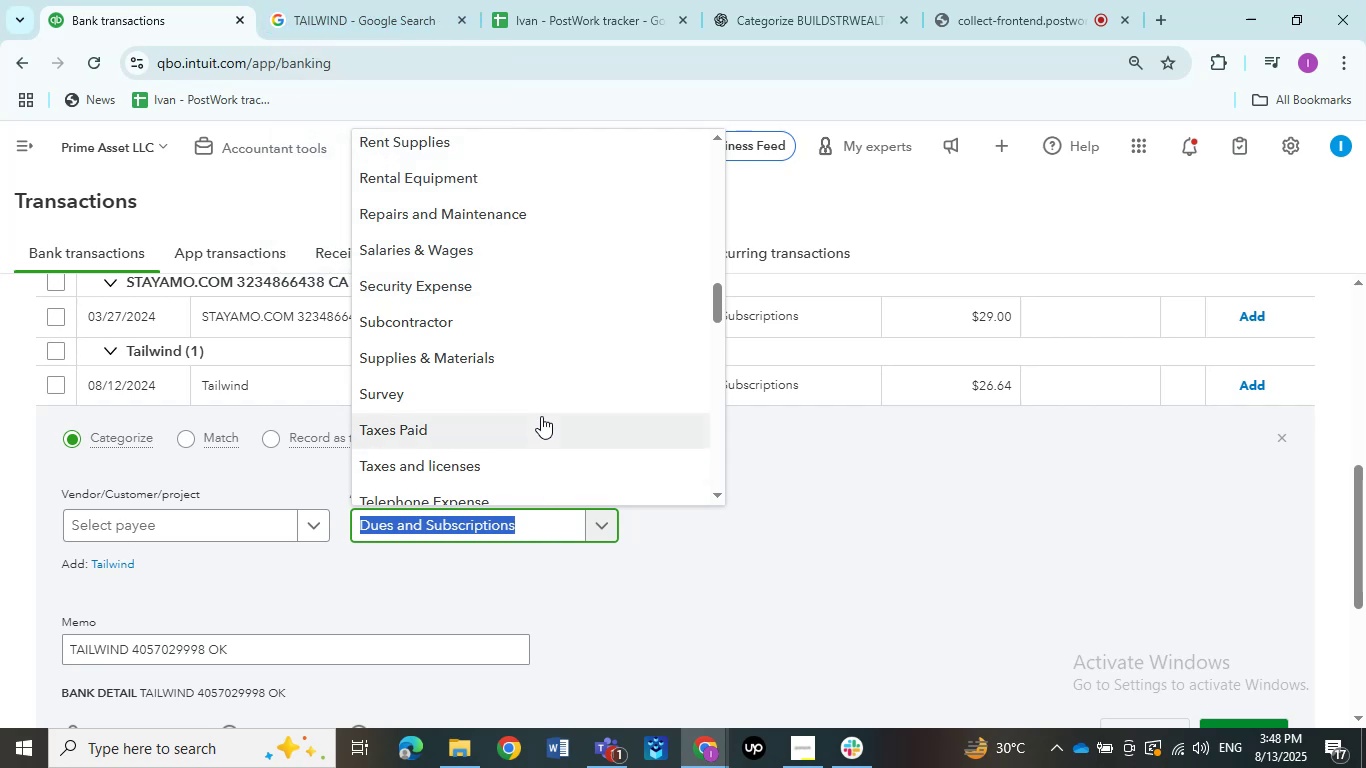 
scroll: coordinate [541, 416], scroll_direction: down, amount: 1.0
 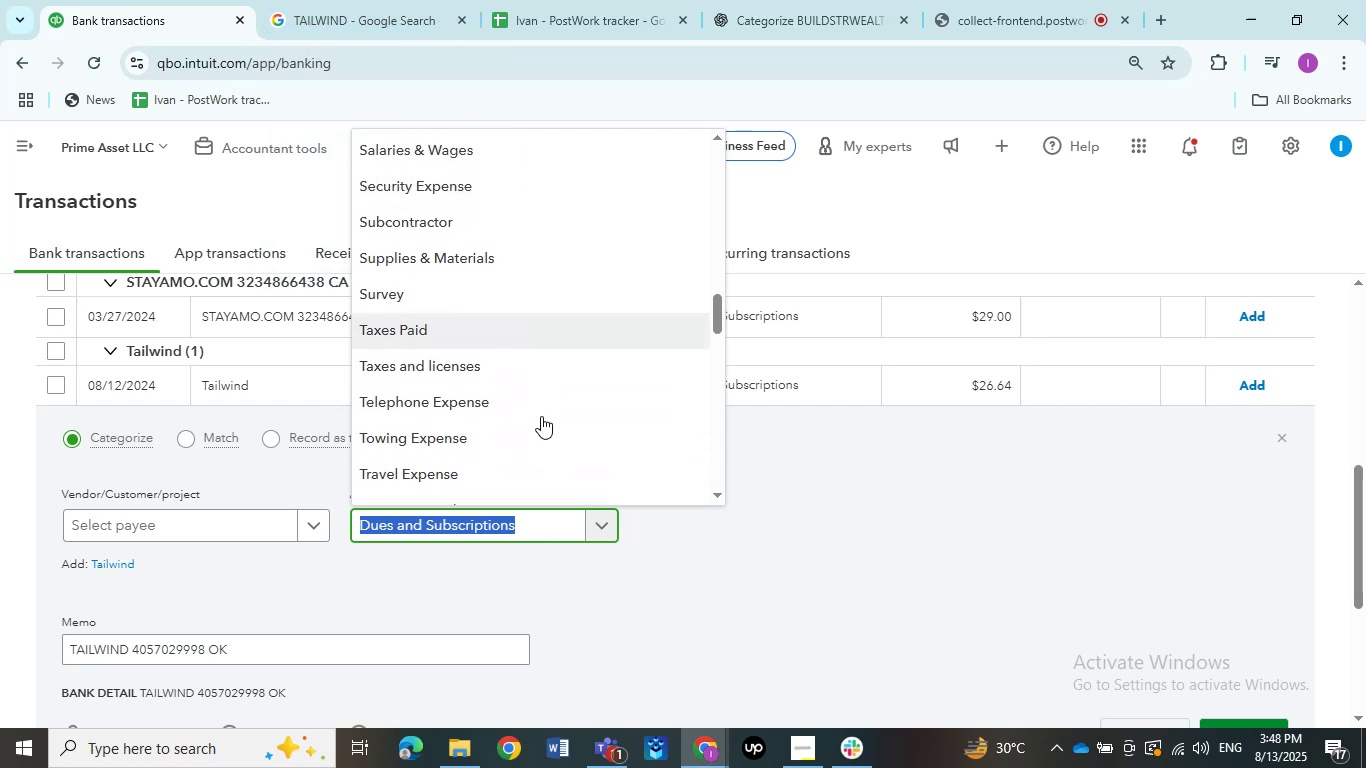 
scroll: coordinate [541, 416], scroll_direction: up, amount: 1.0
 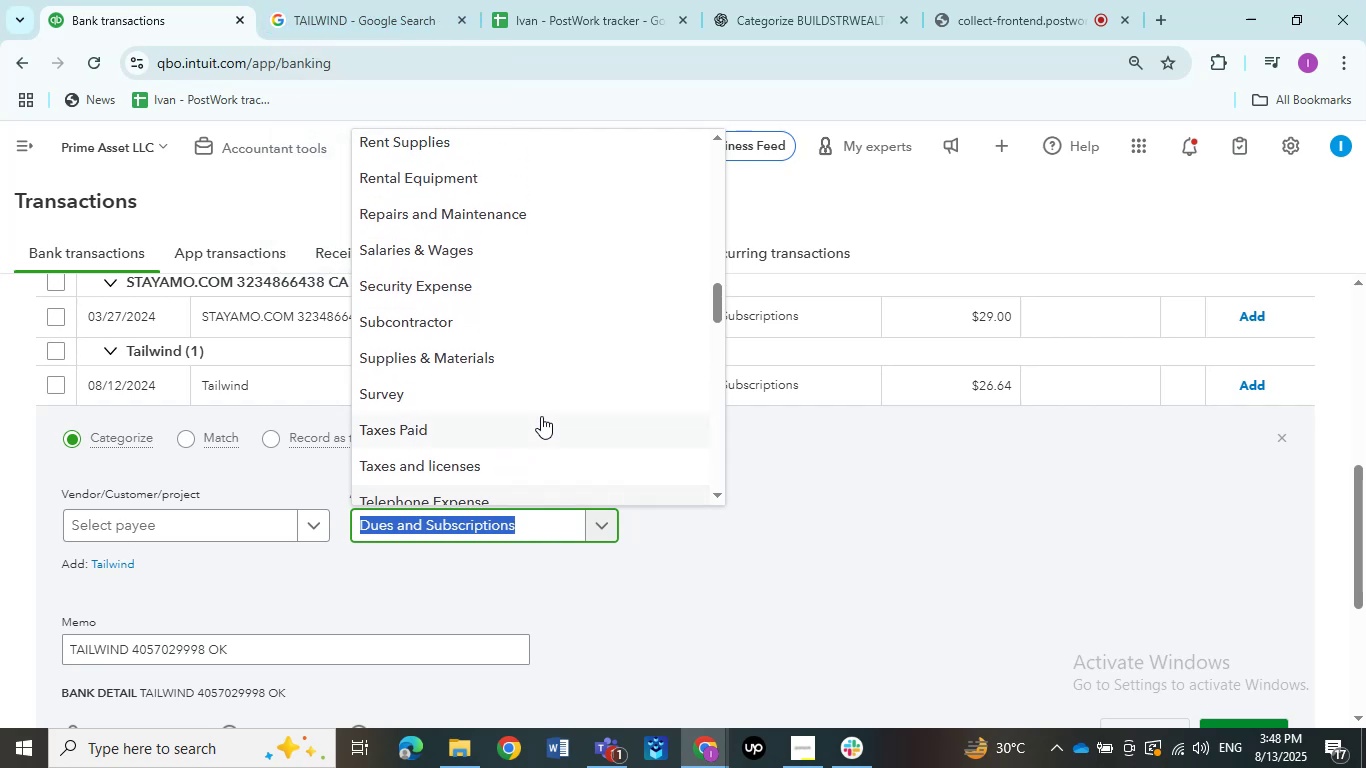 
scroll: coordinate [493, 364], scroll_direction: down, amount: 13.0
 